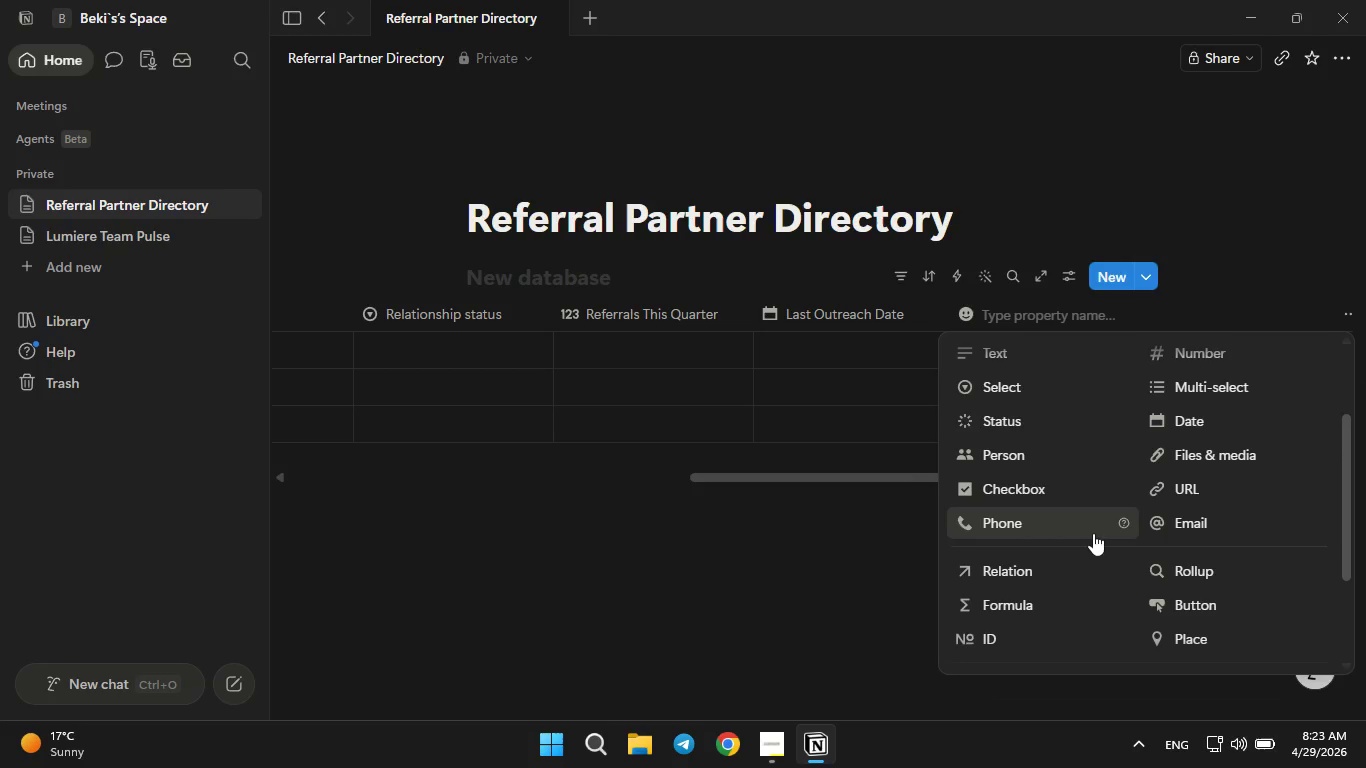 
left_click([1044, 595])
 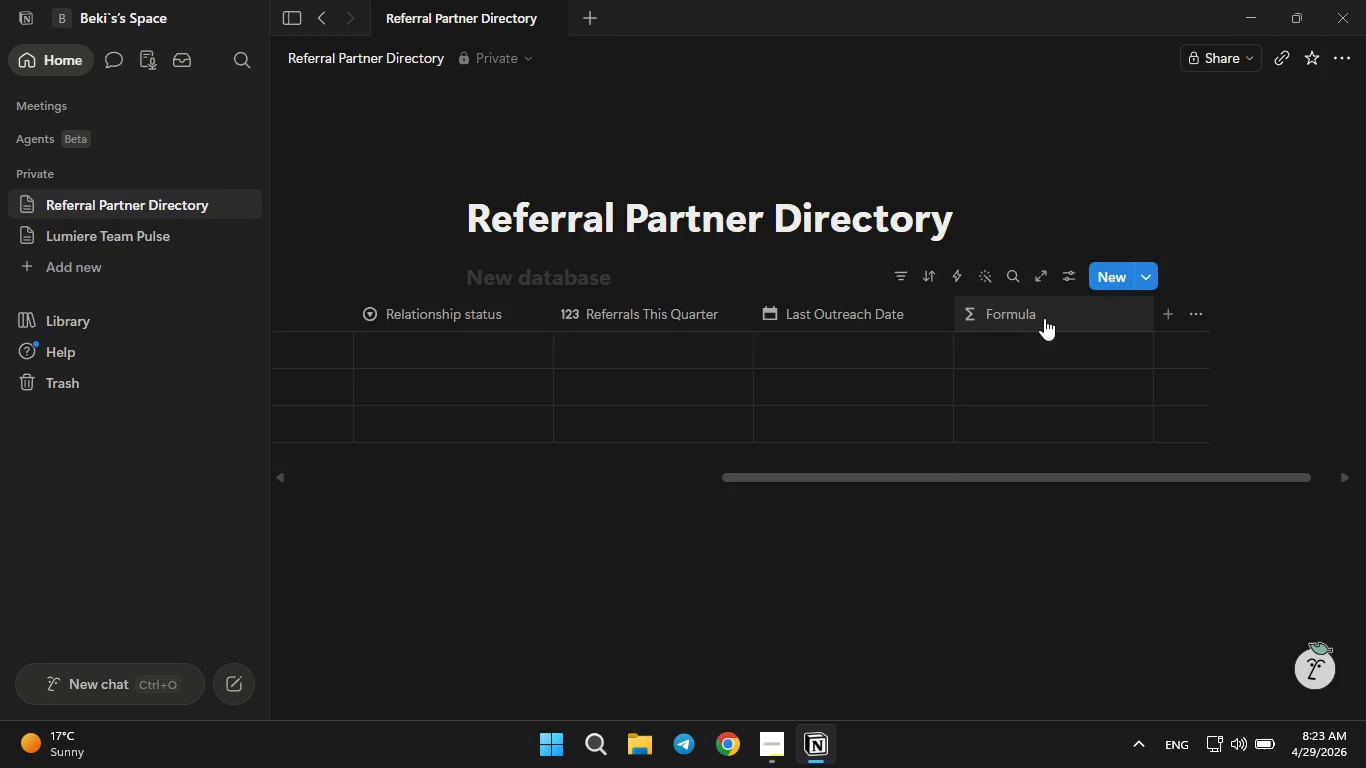 
left_click([1044, 316])
 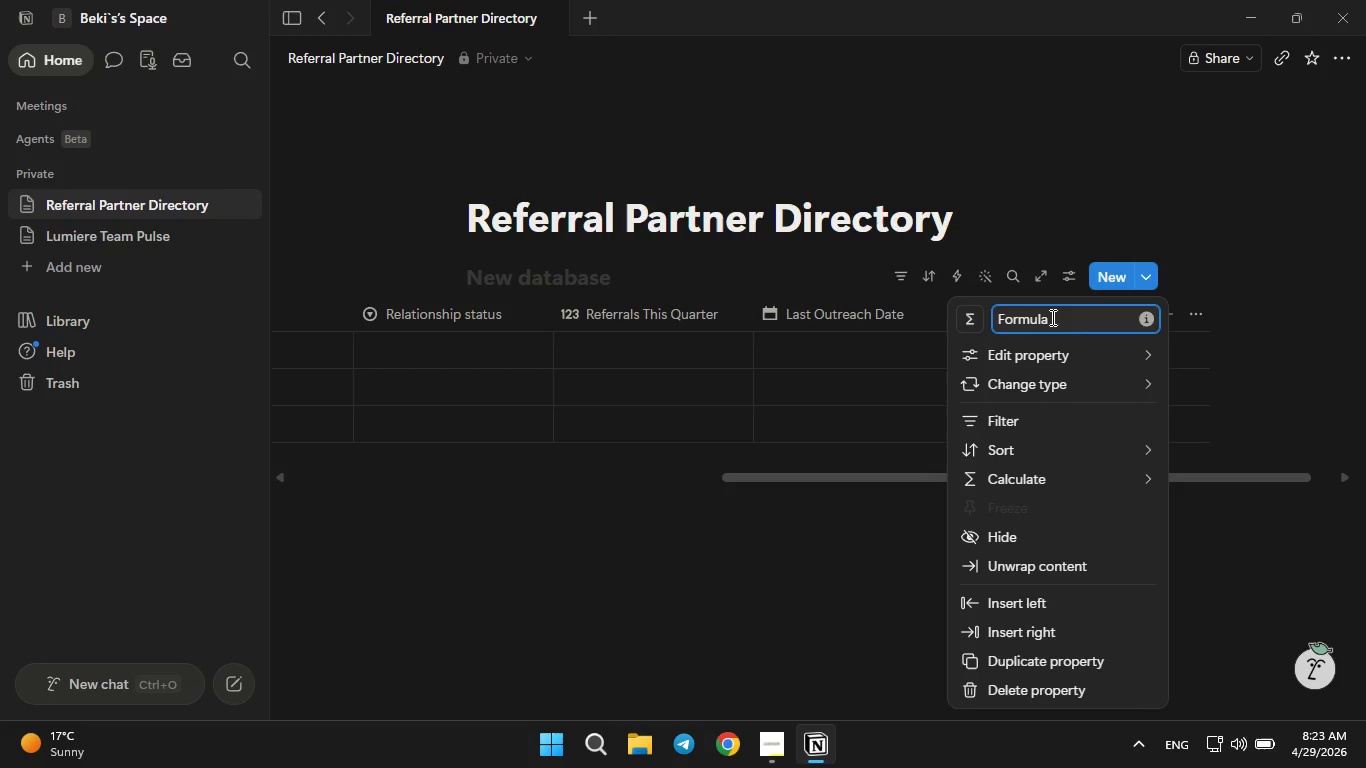 
left_click([1054, 314])
 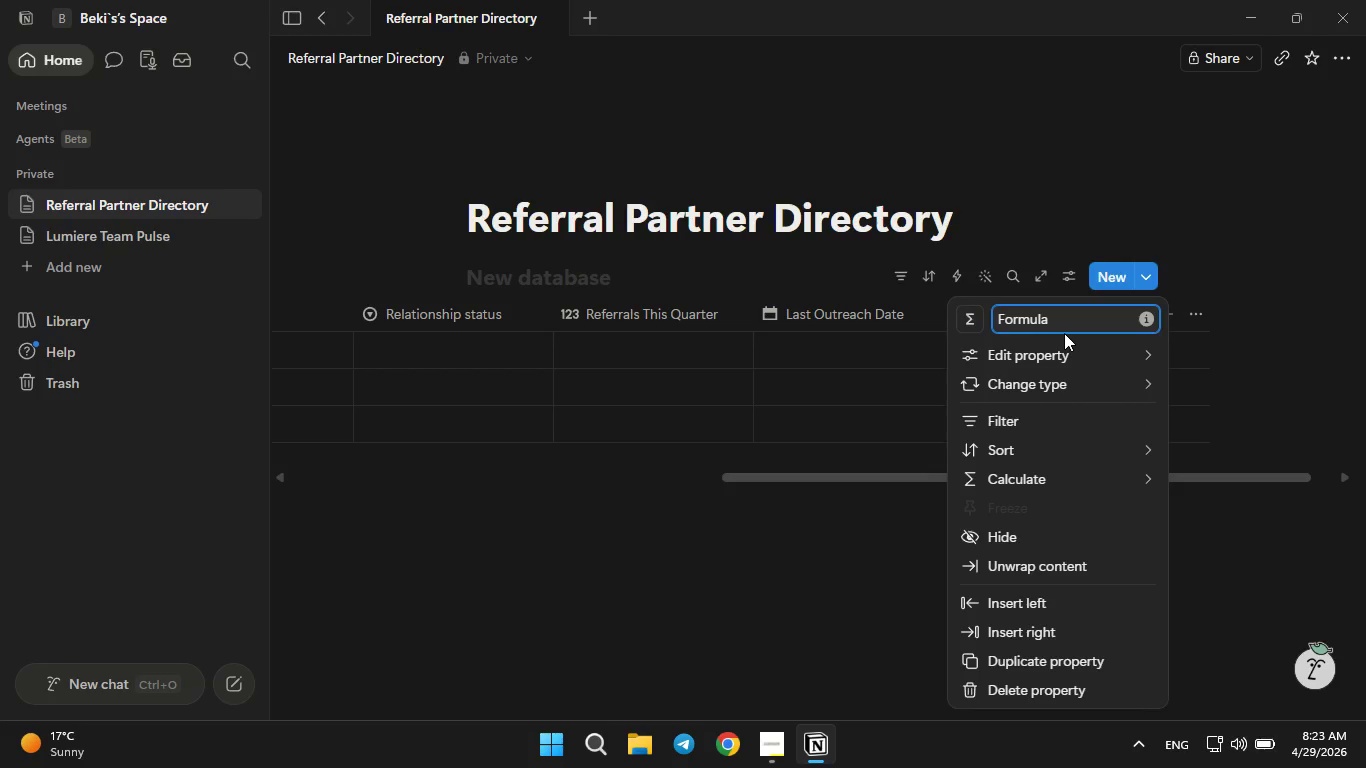 
hold_key(key=Backspace, duration=0.84)
 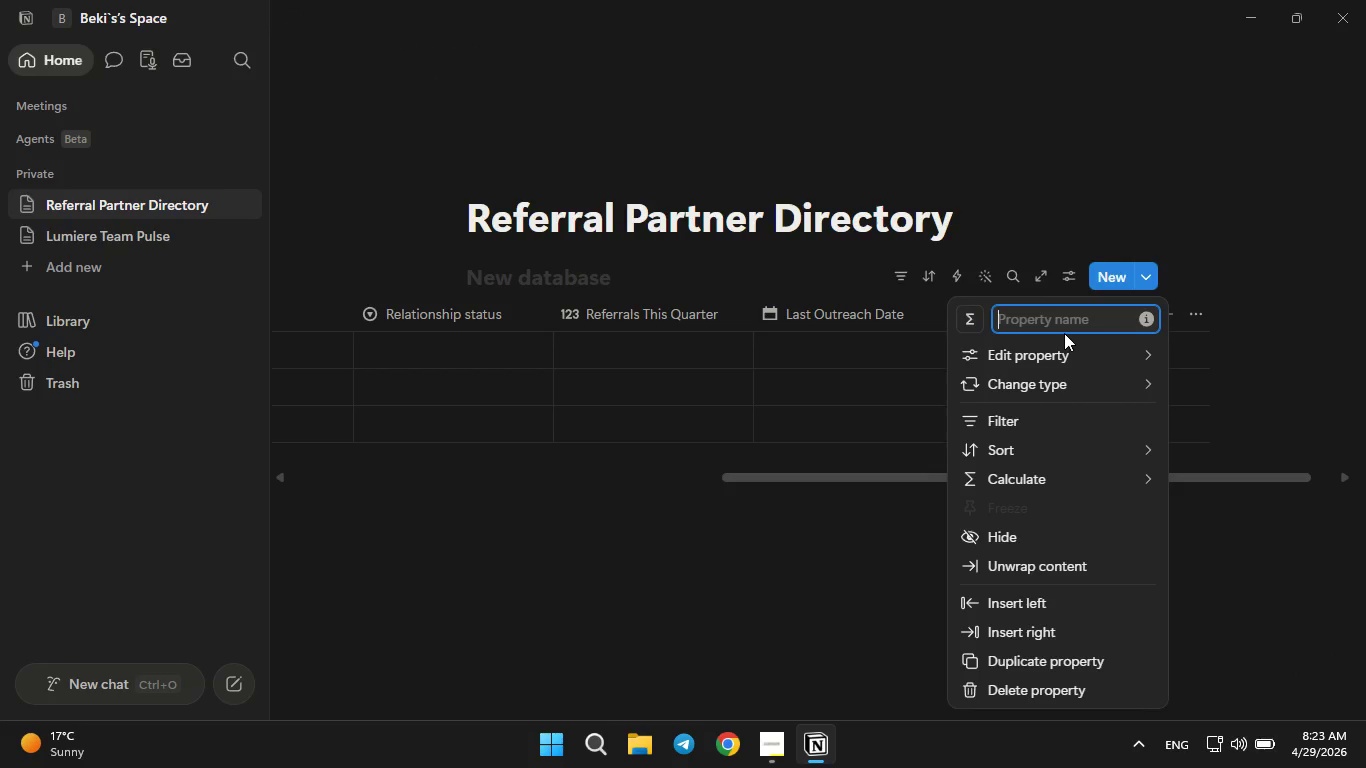 
type(Follow-up Needed)
 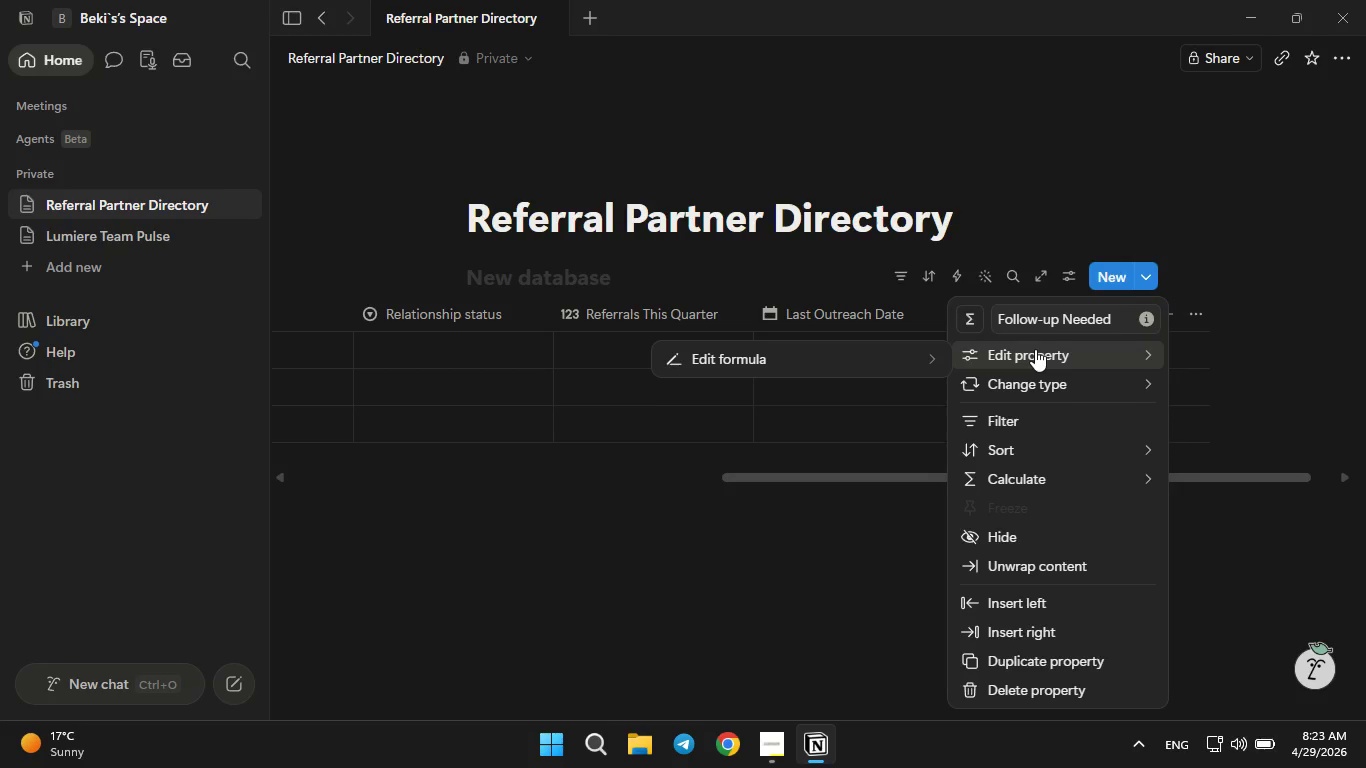 
wait(5.05)
 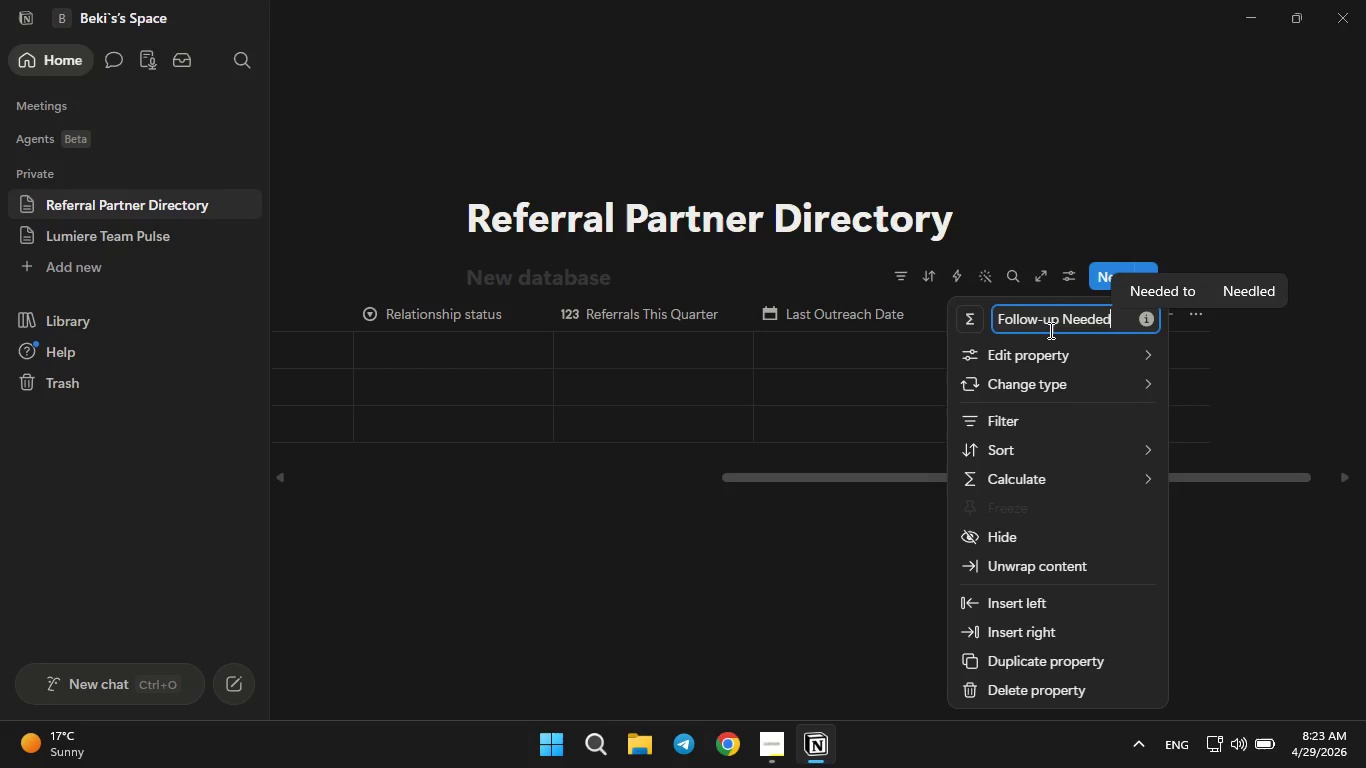 
left_click([907, 357])
 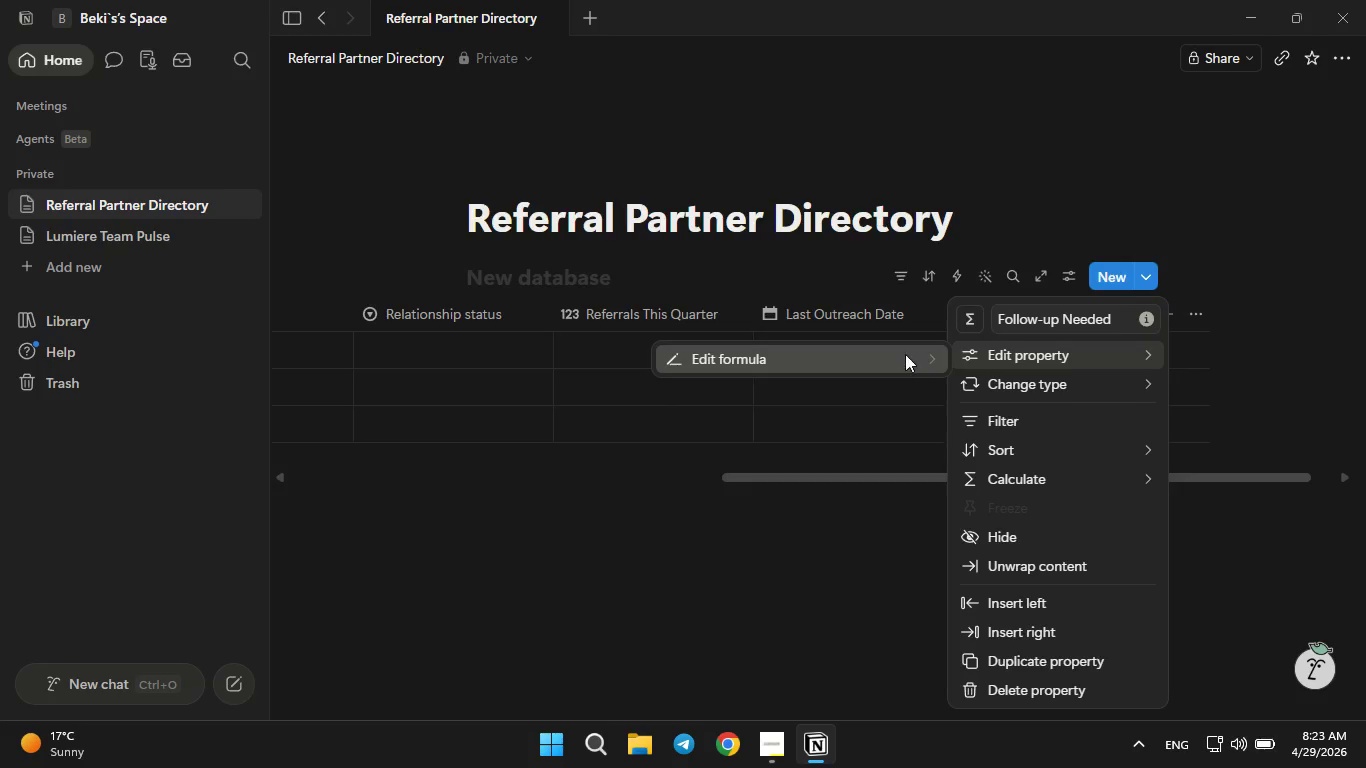 
mouse_move([884, 354])
 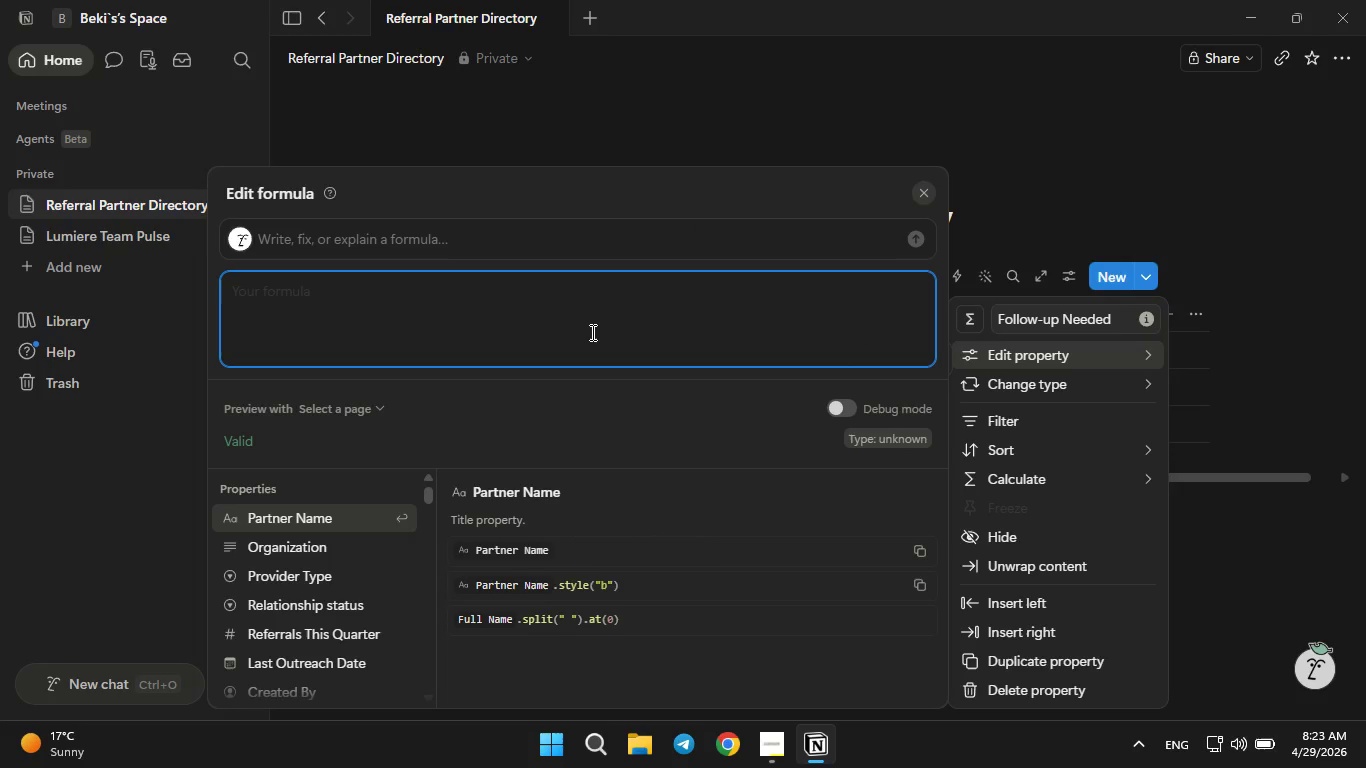 
left_click([588, 331])
 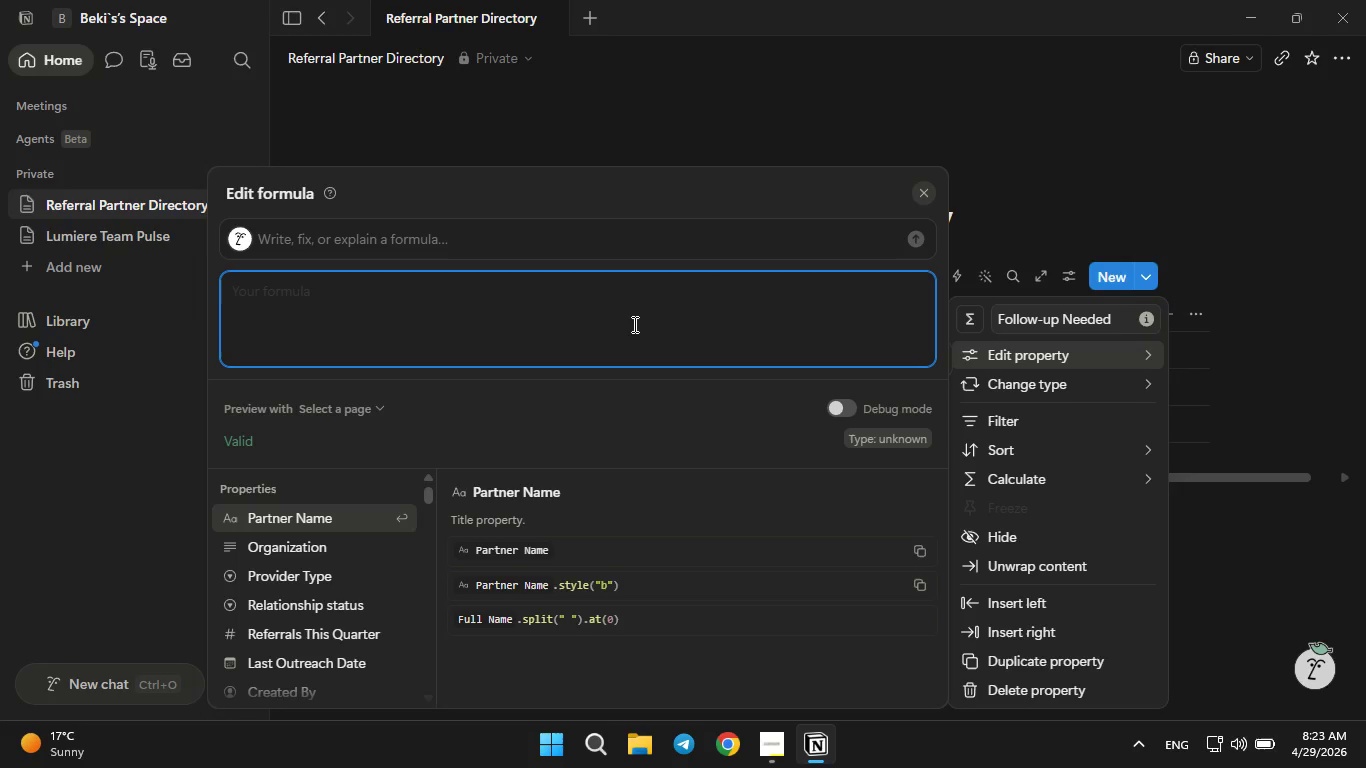 
type(if())
 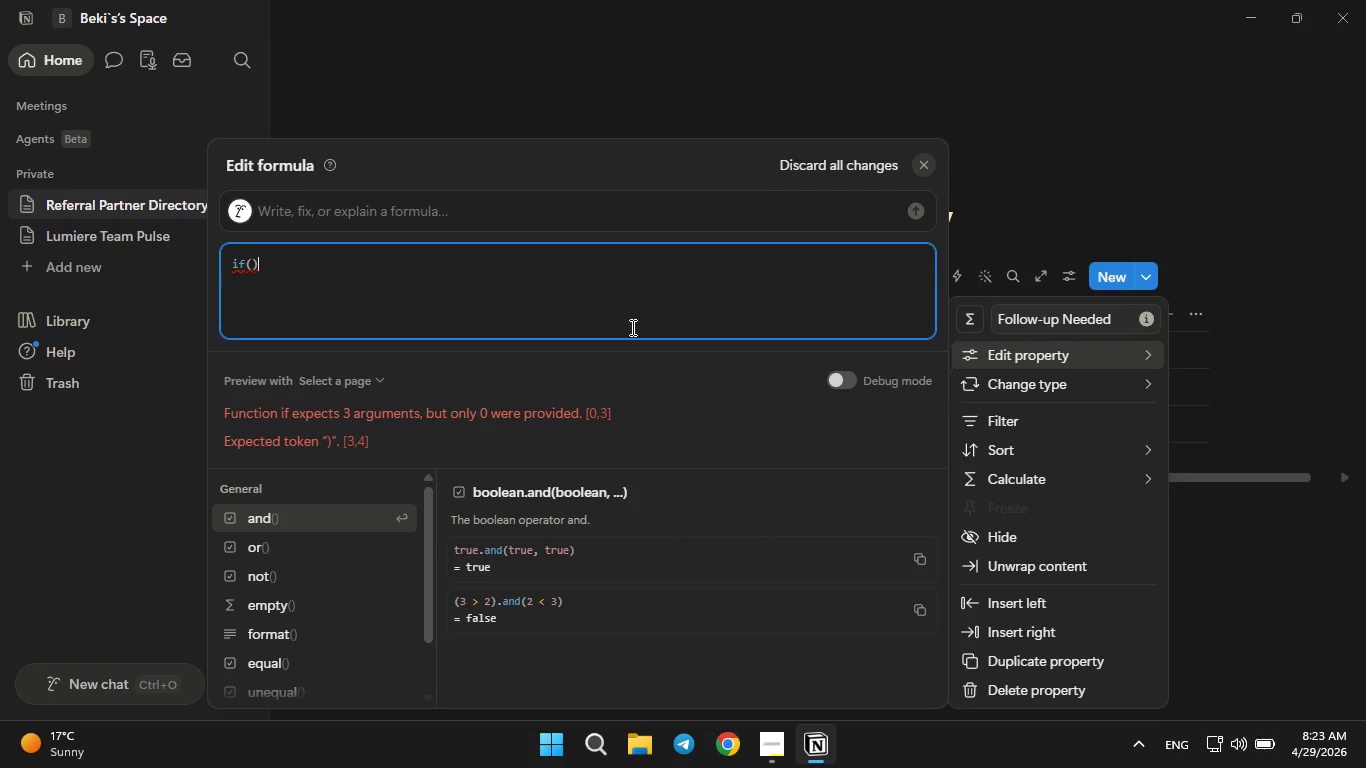 
key(ArrowLeft)
 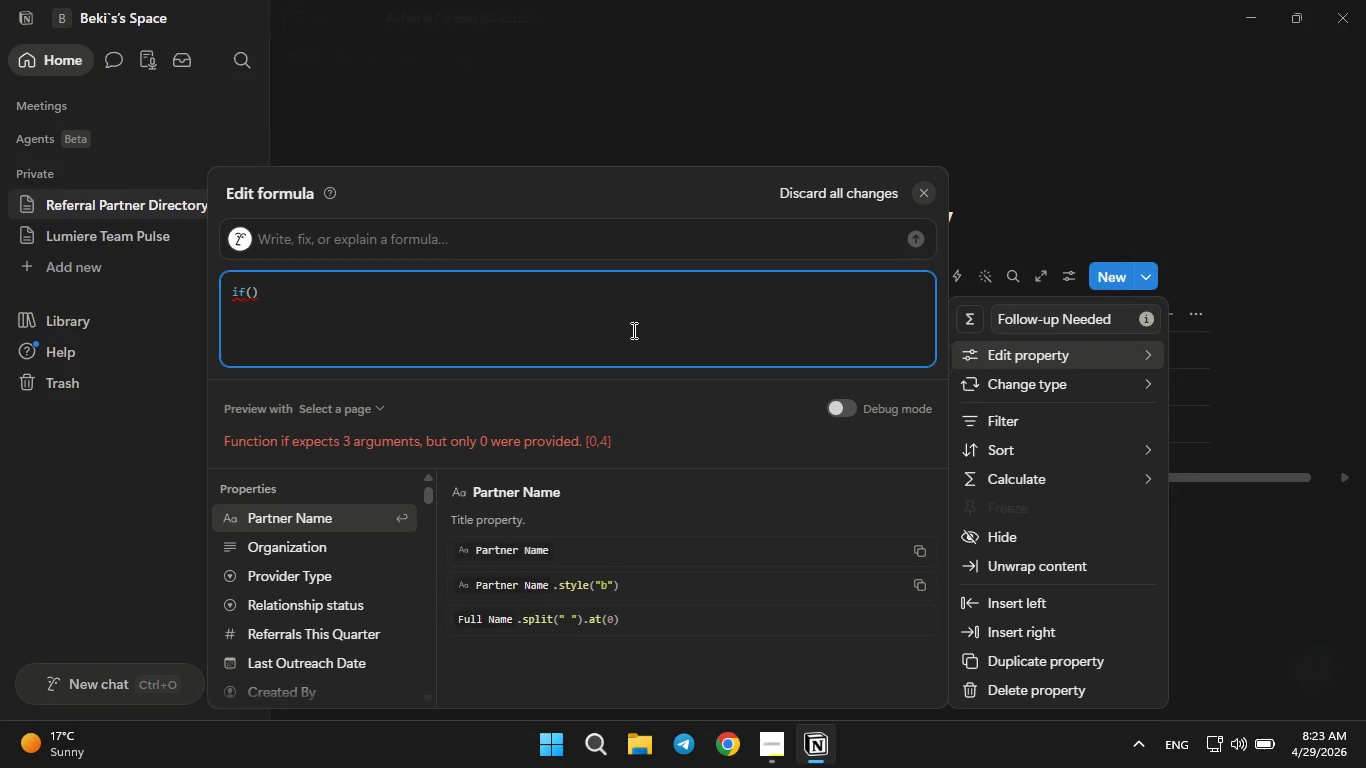 
type(dateBetween())
 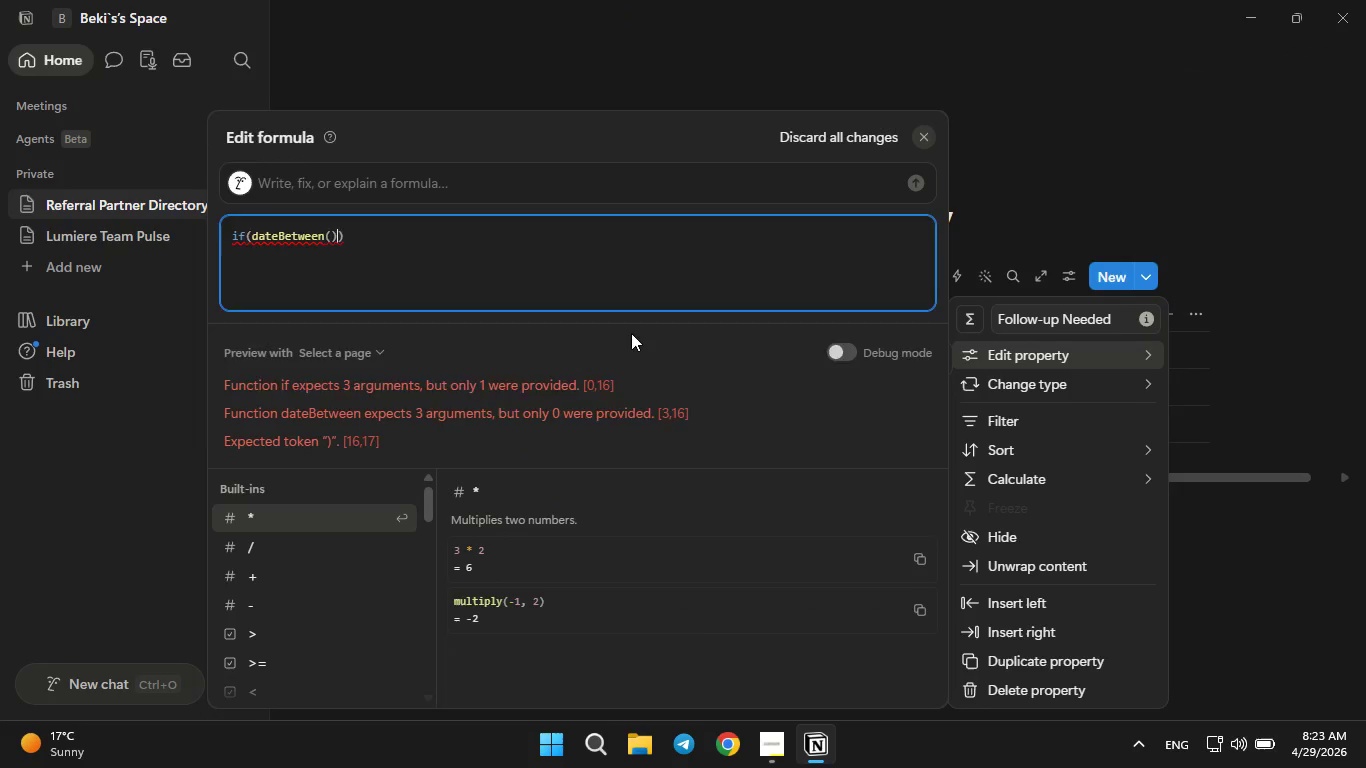 
key(ArrowLeft)
 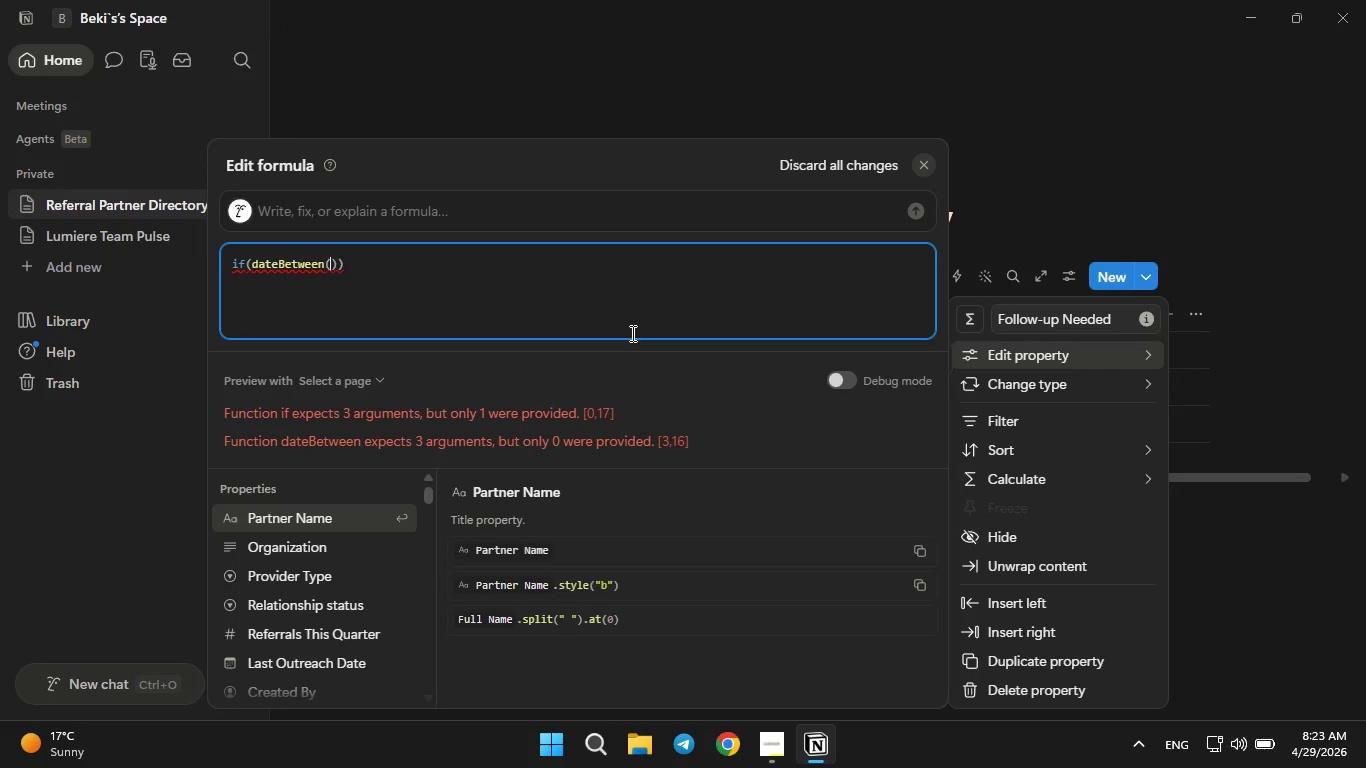 
type(now(),)
 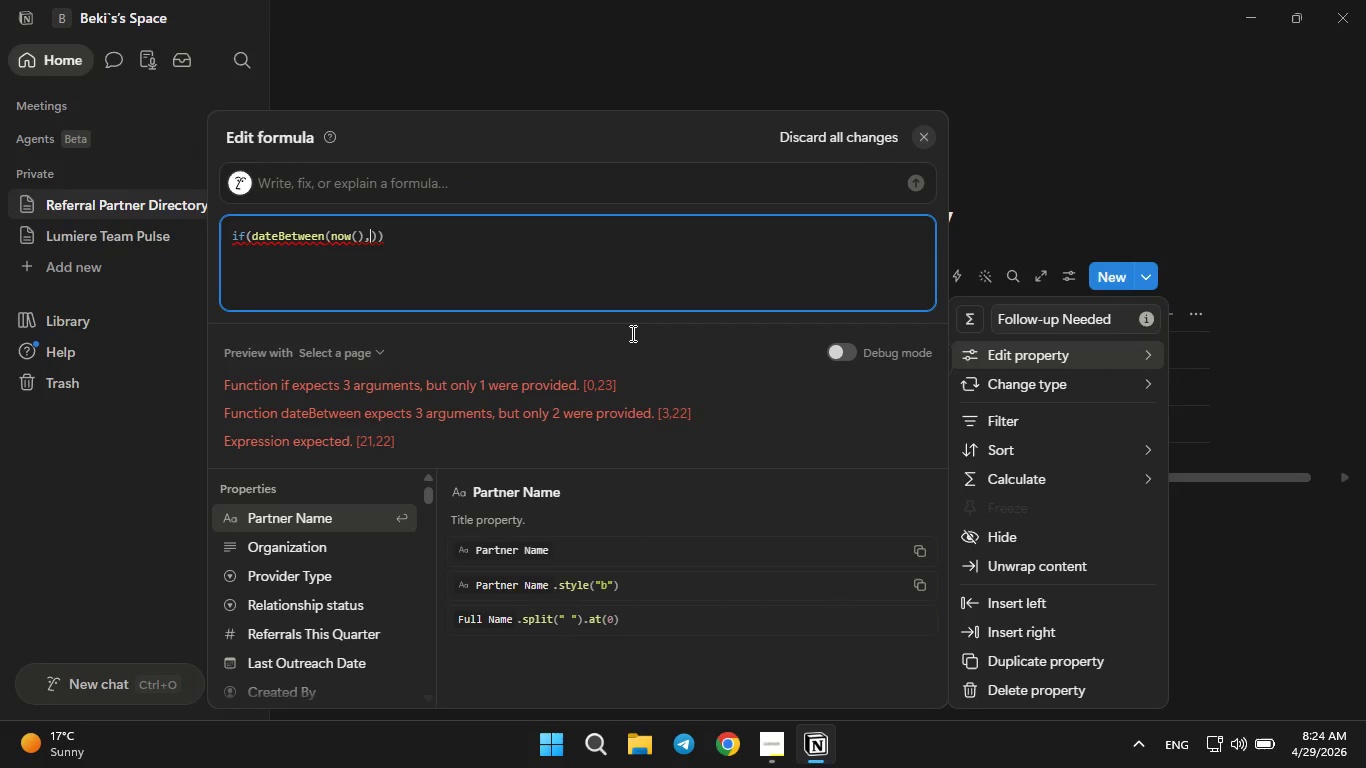 
wait(5.56)
 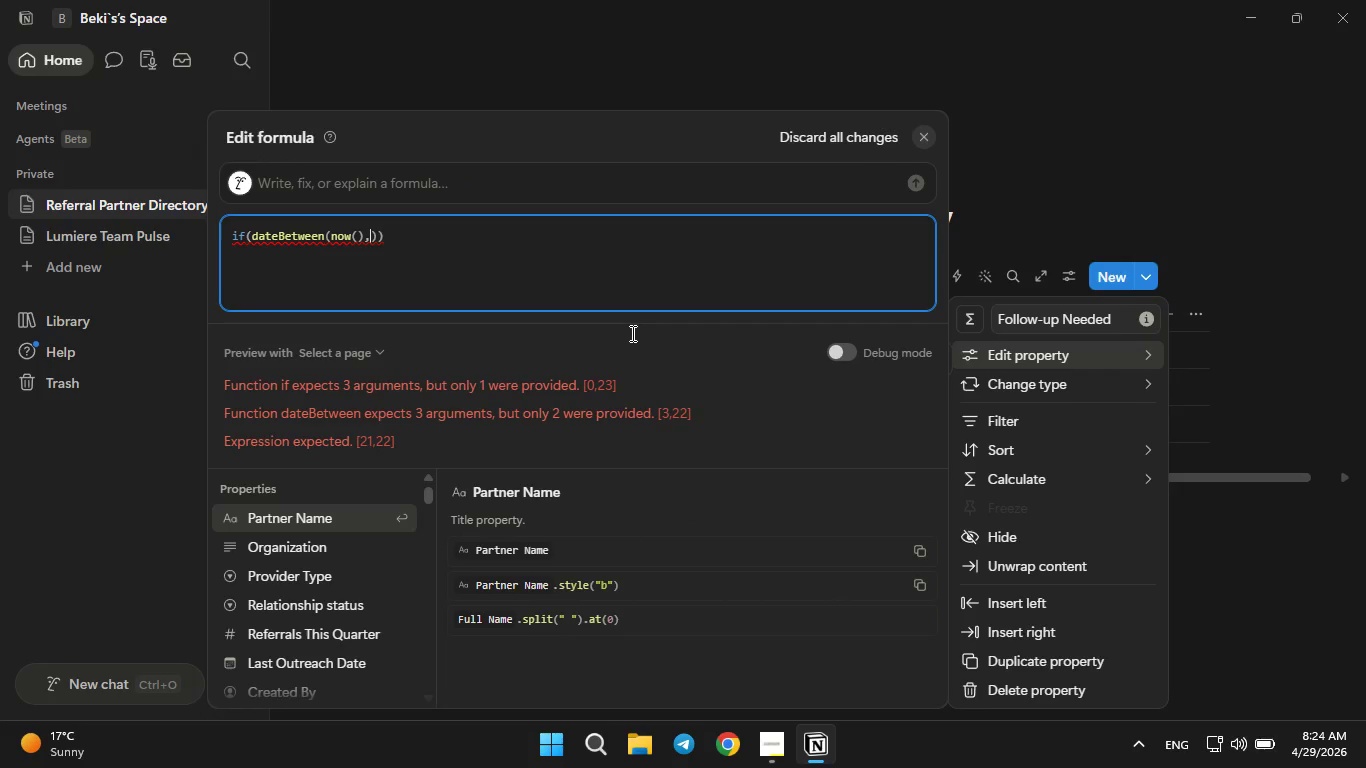 
key(ArrowDown)
 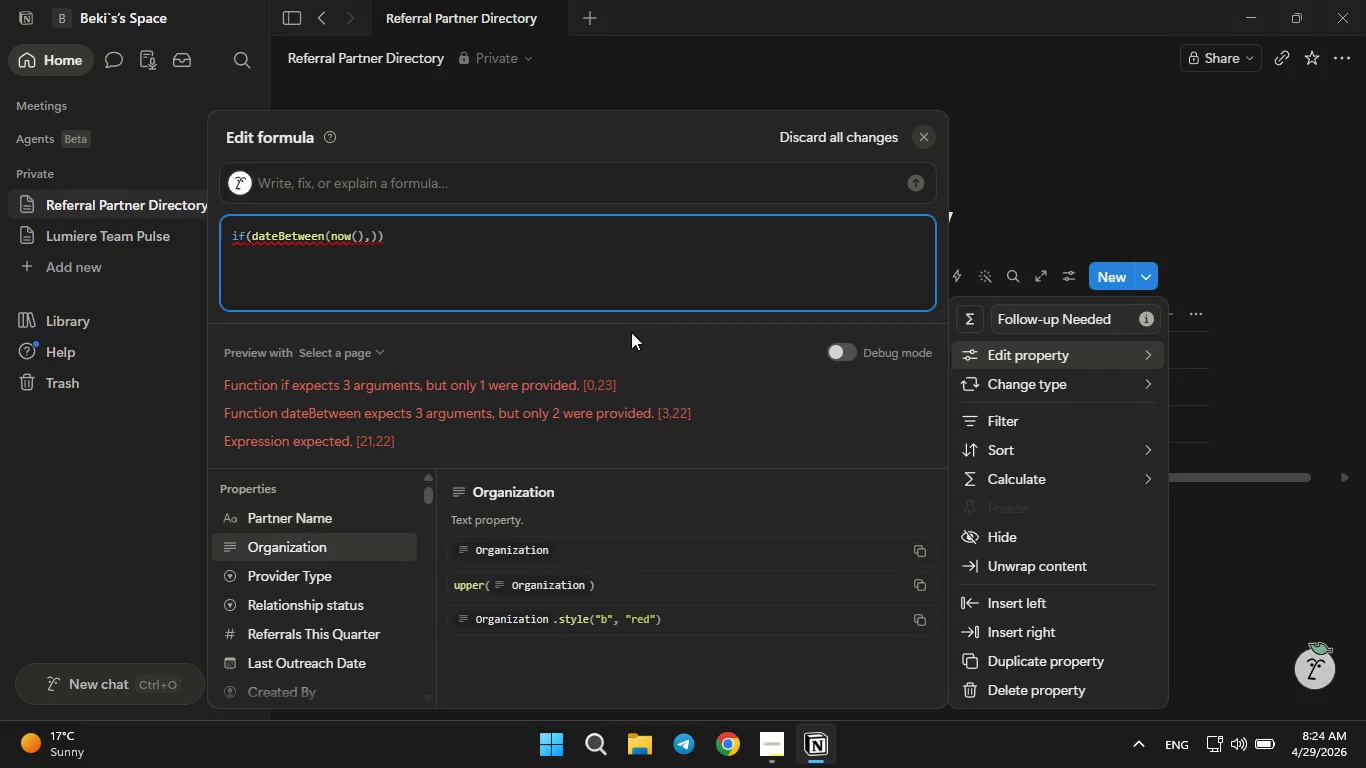 
key(ArrowDown)
 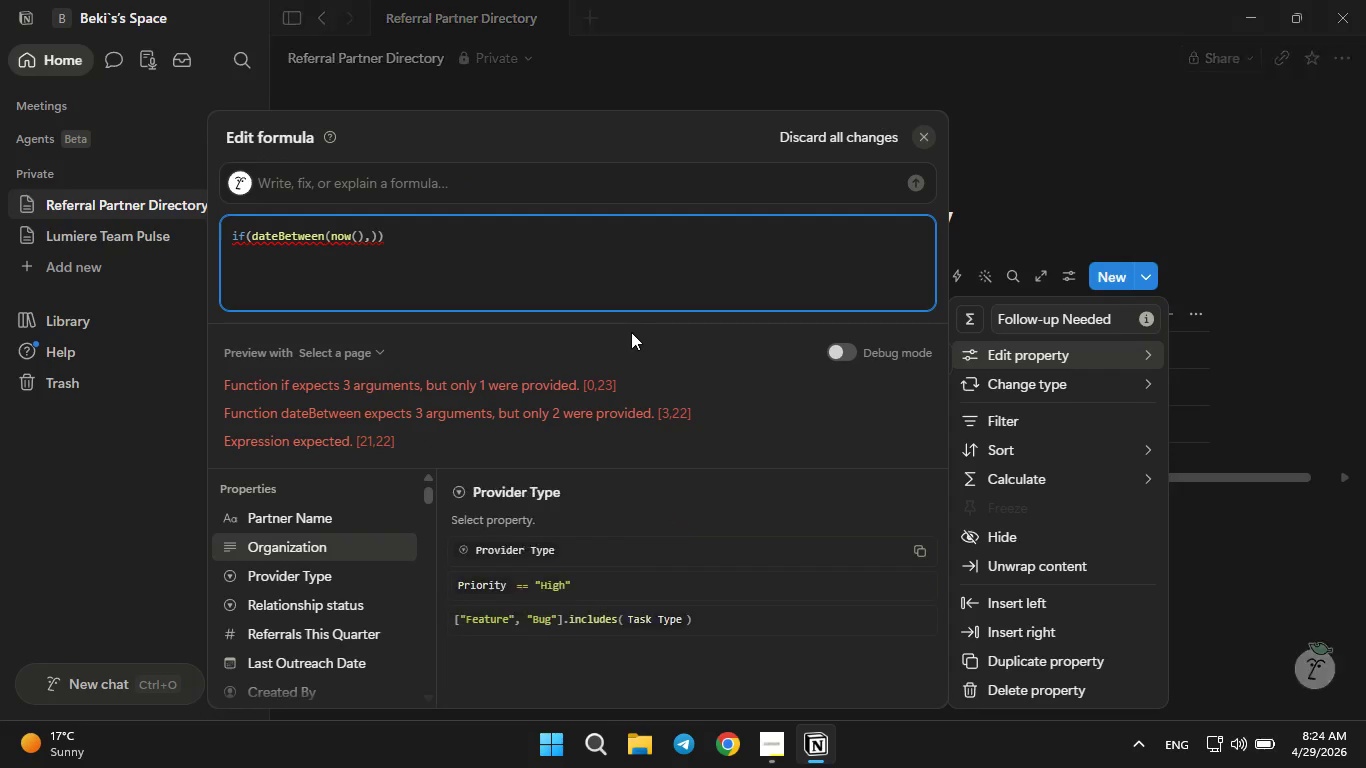 
key(ArrowDown)
 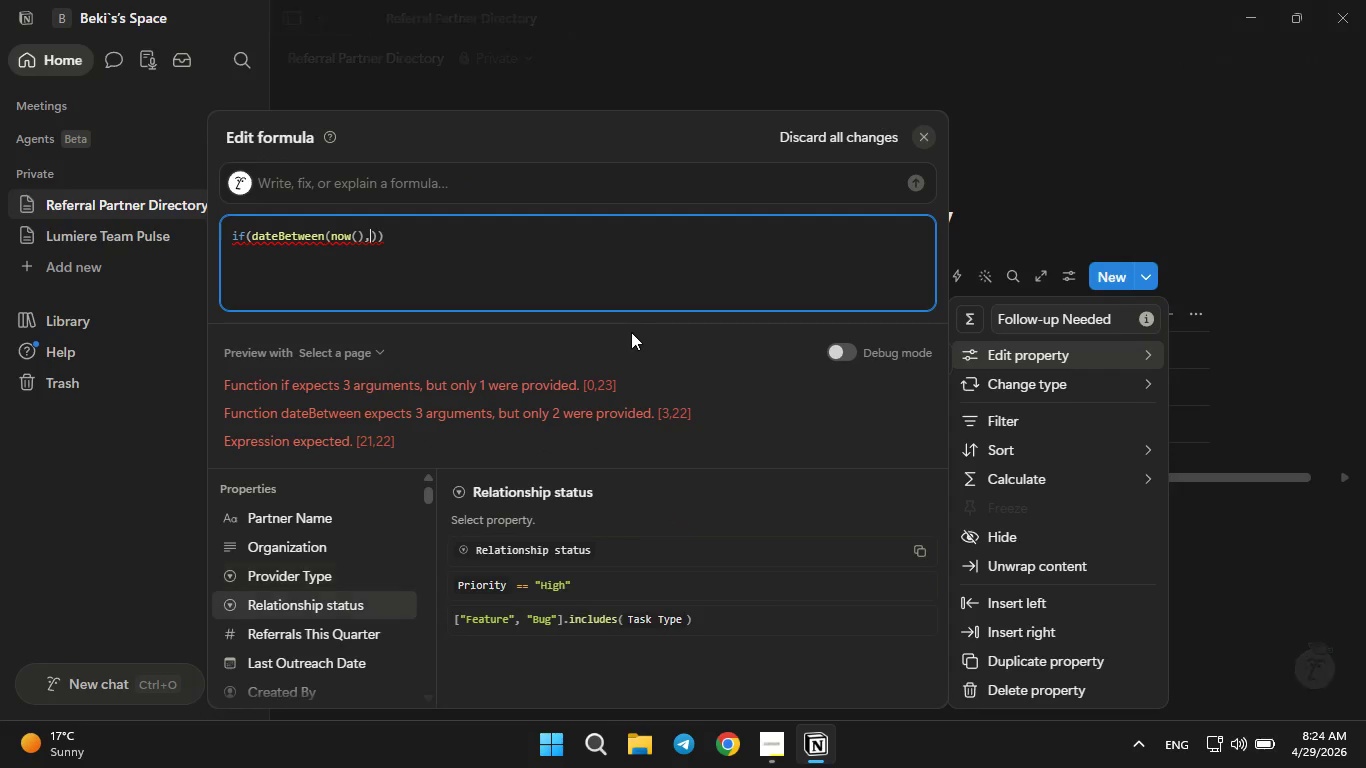 
key(ArrowDown)
 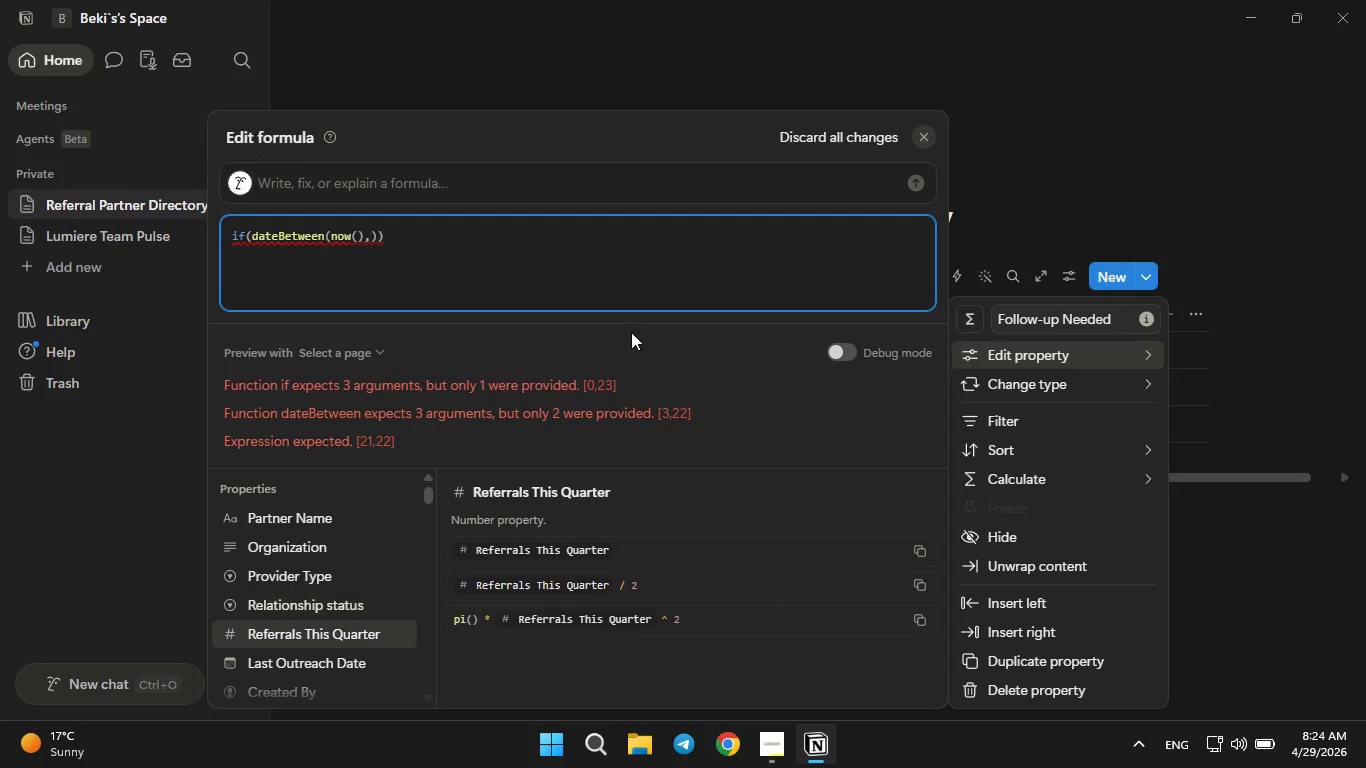 
key(ArrowDown)
 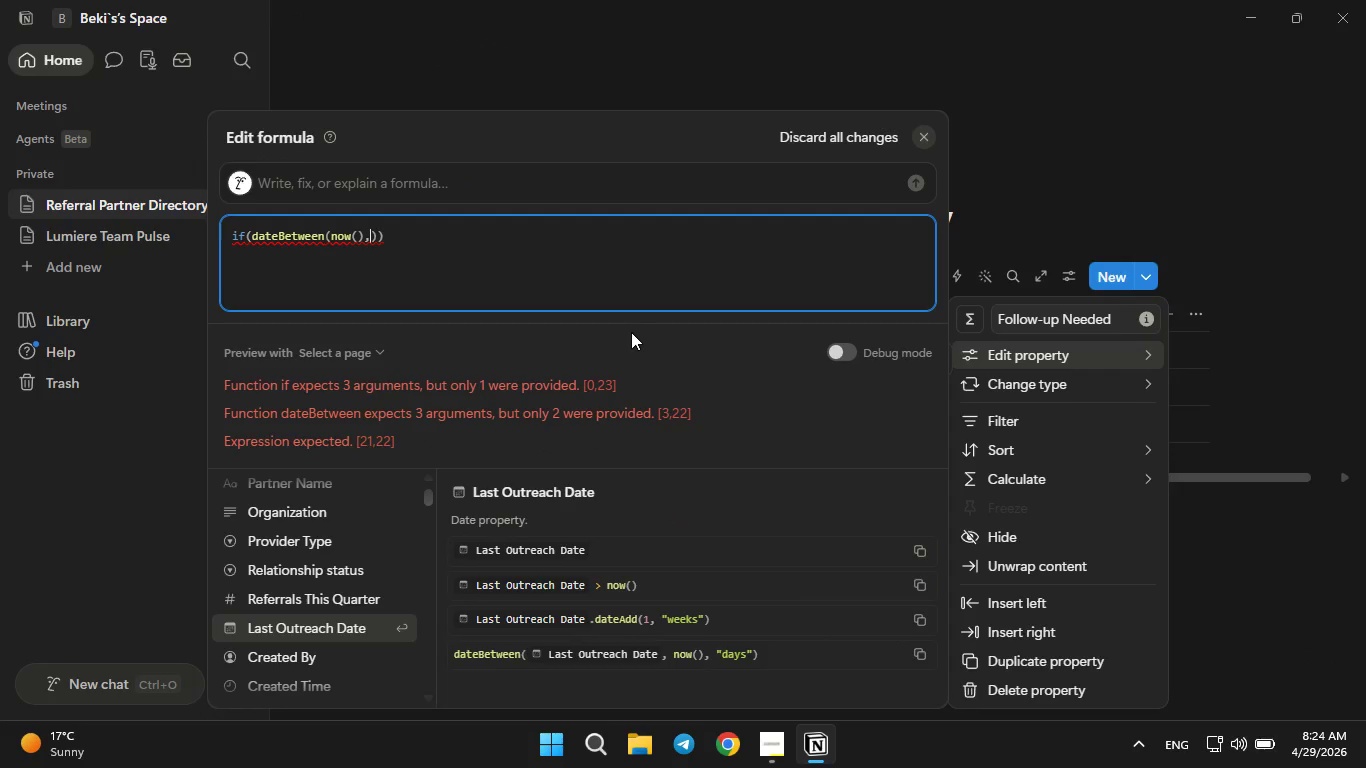 
key(Enter)
 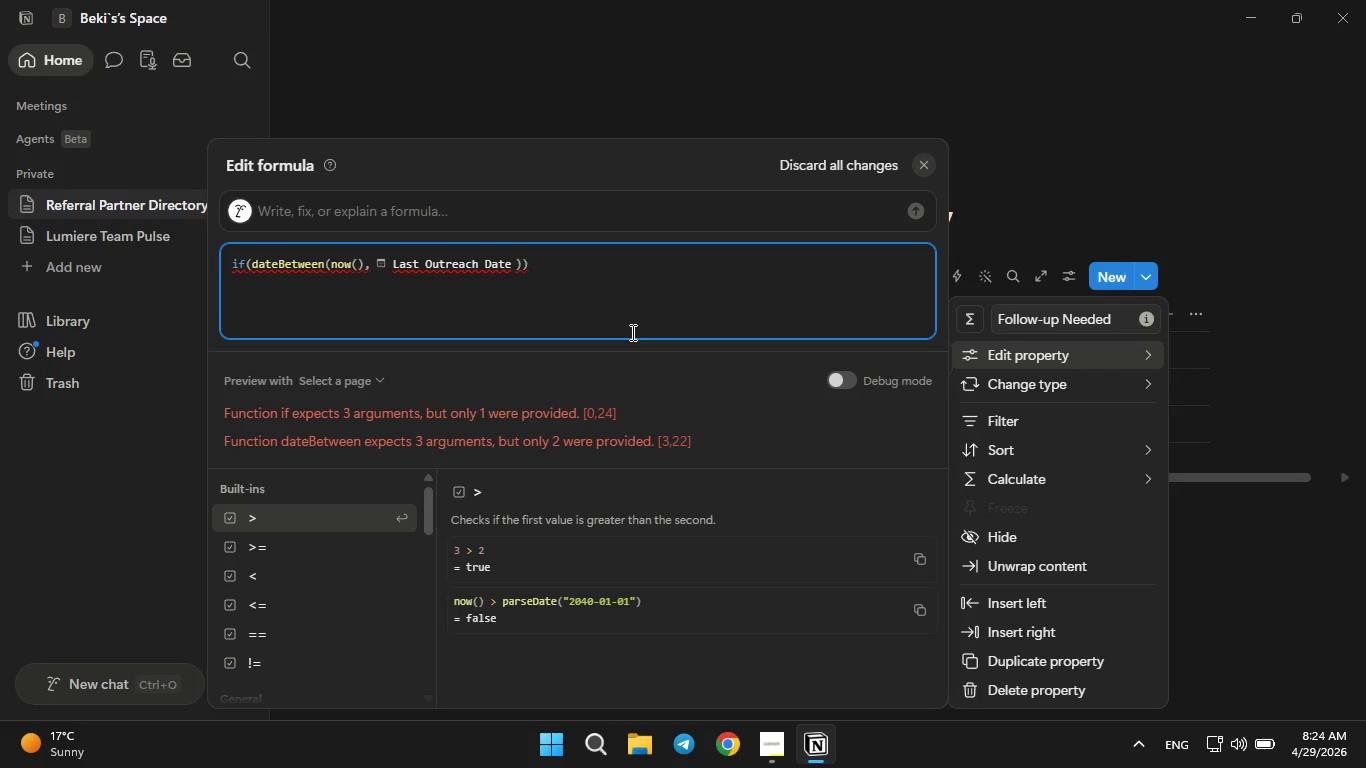 
key(Comma)
 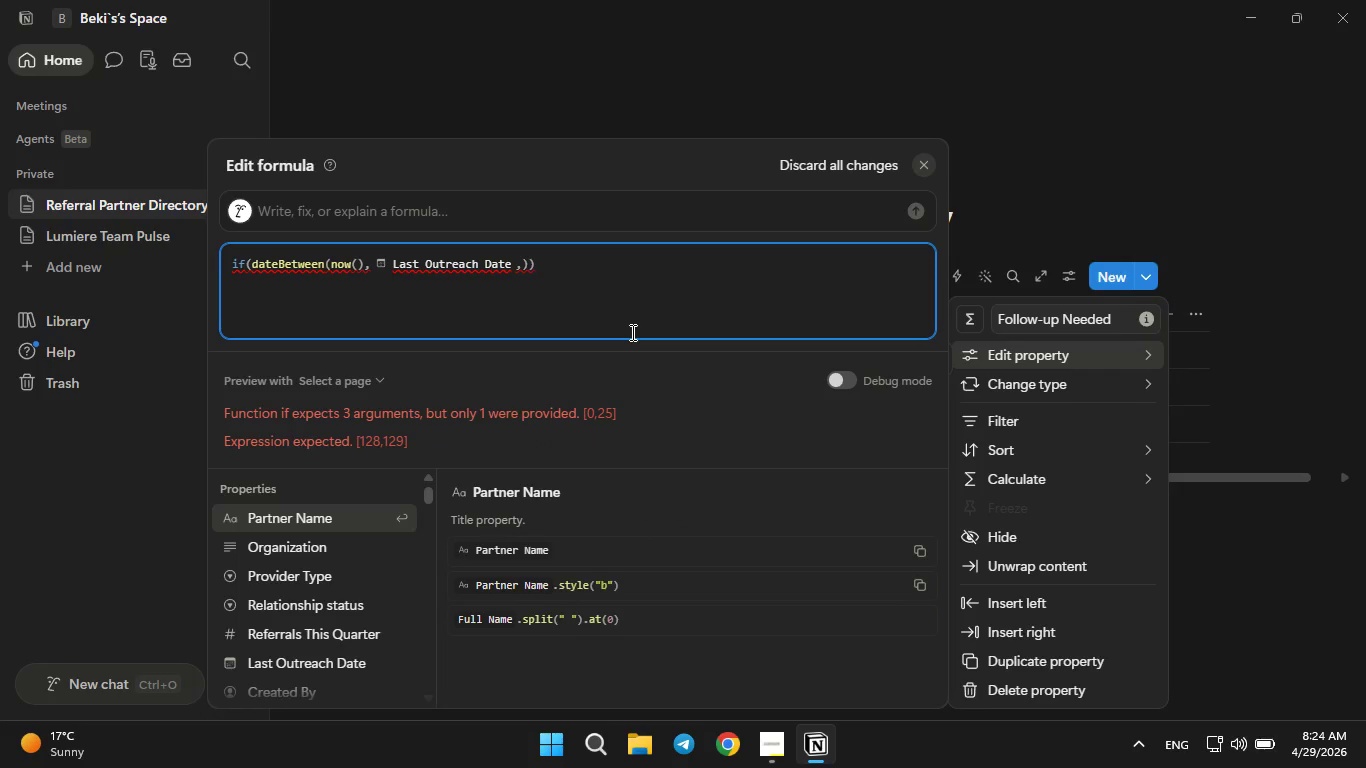 
key(Shift+Quote)
 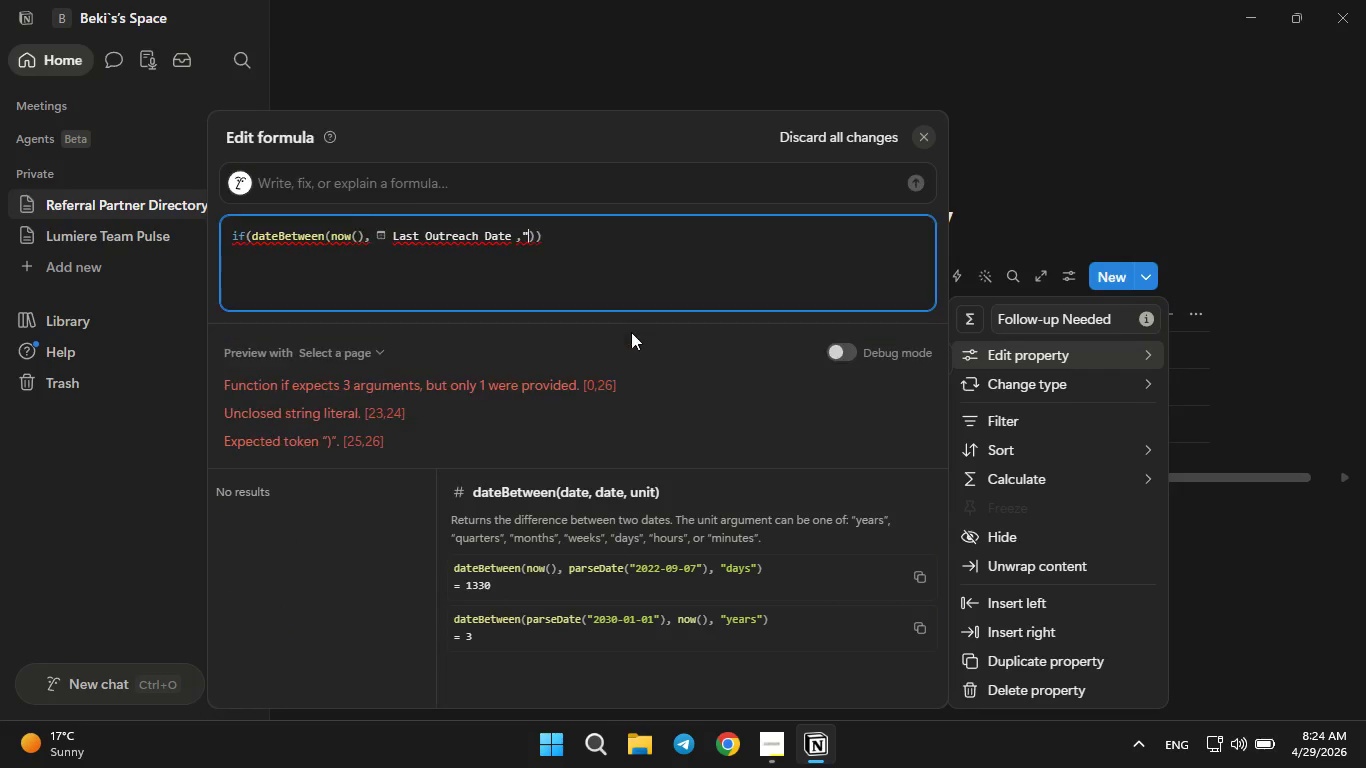 
key(Shift+Quote)
 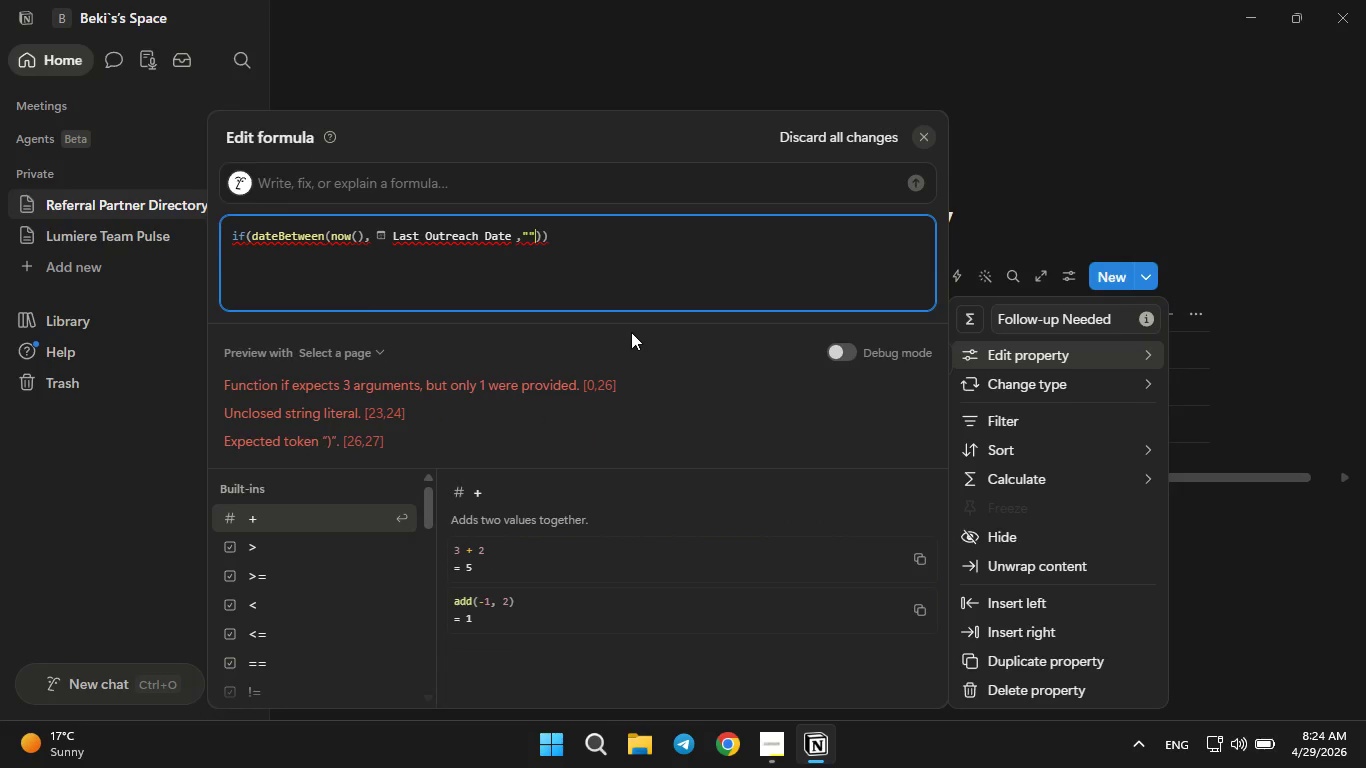 
key(ArrowLeft)
 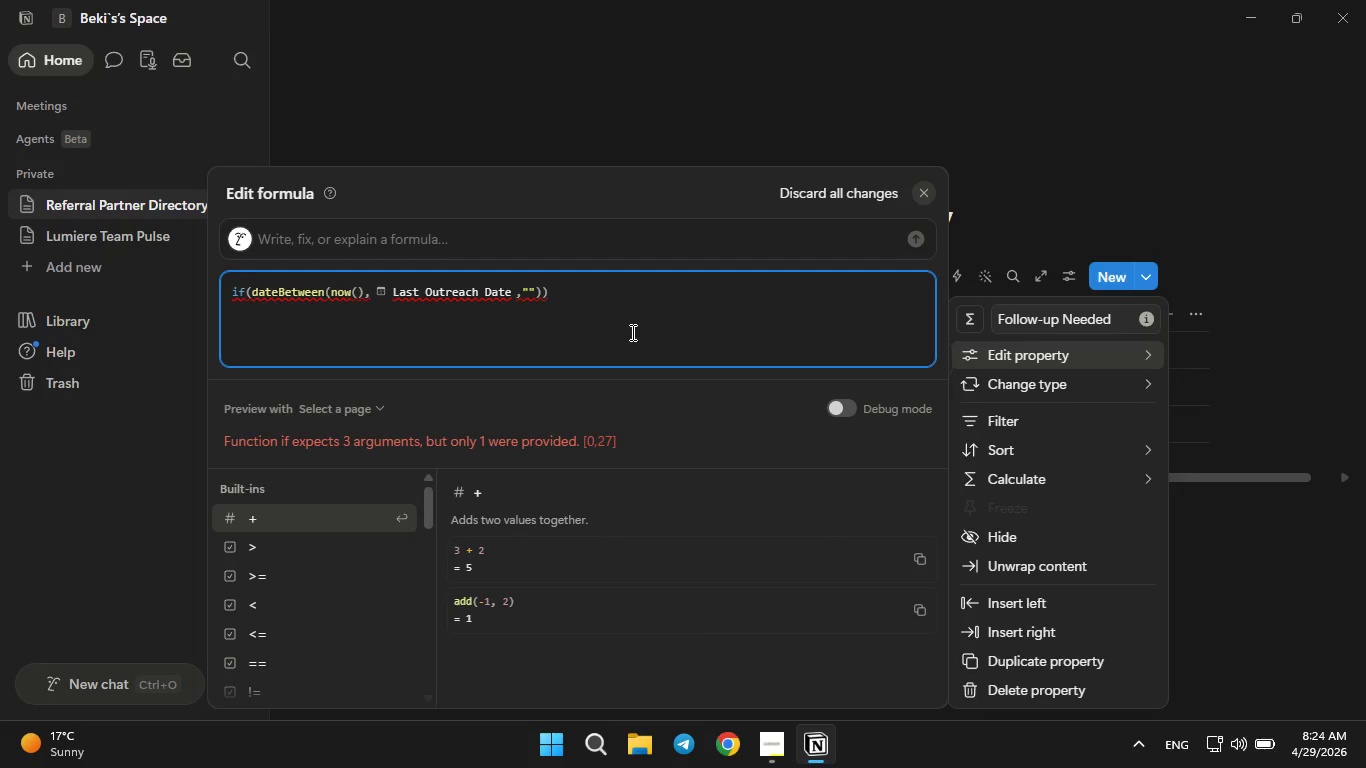 
key(D)
 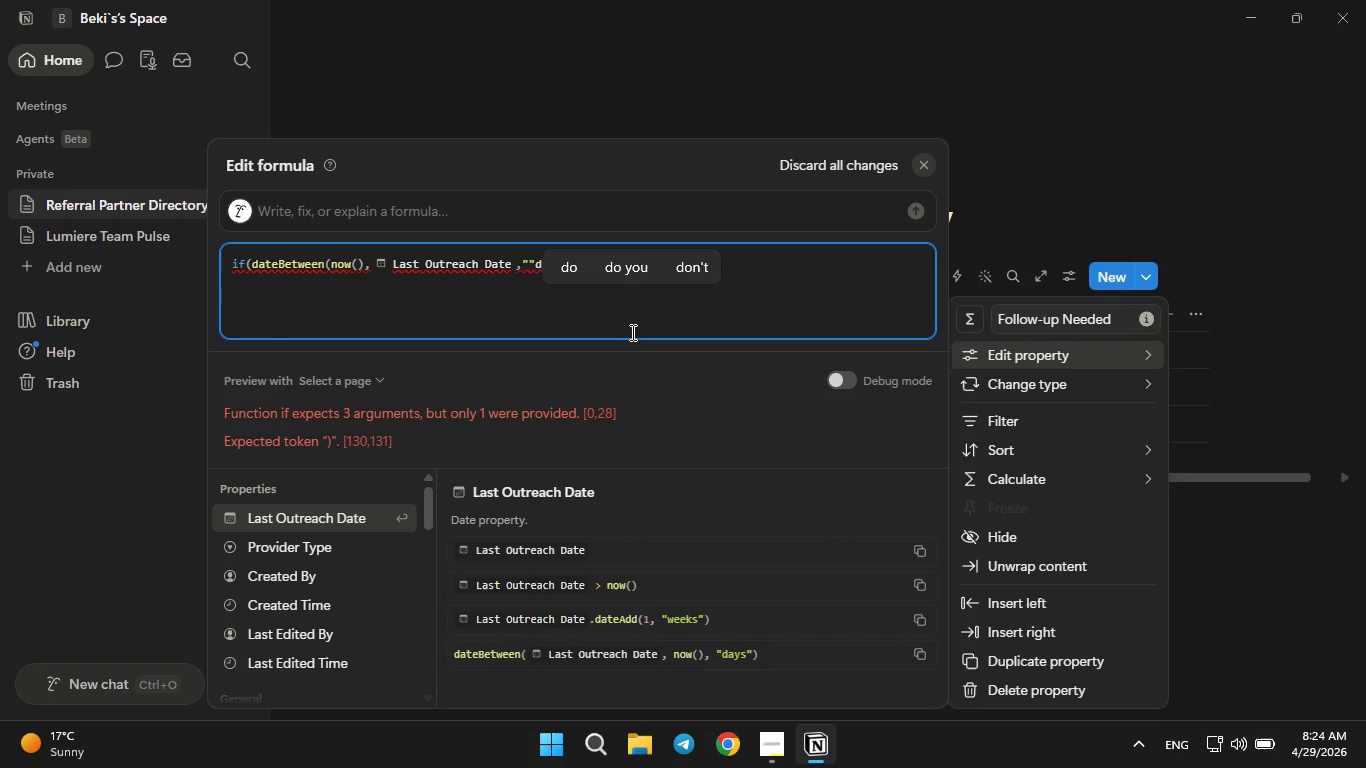 
key(Backspace)
 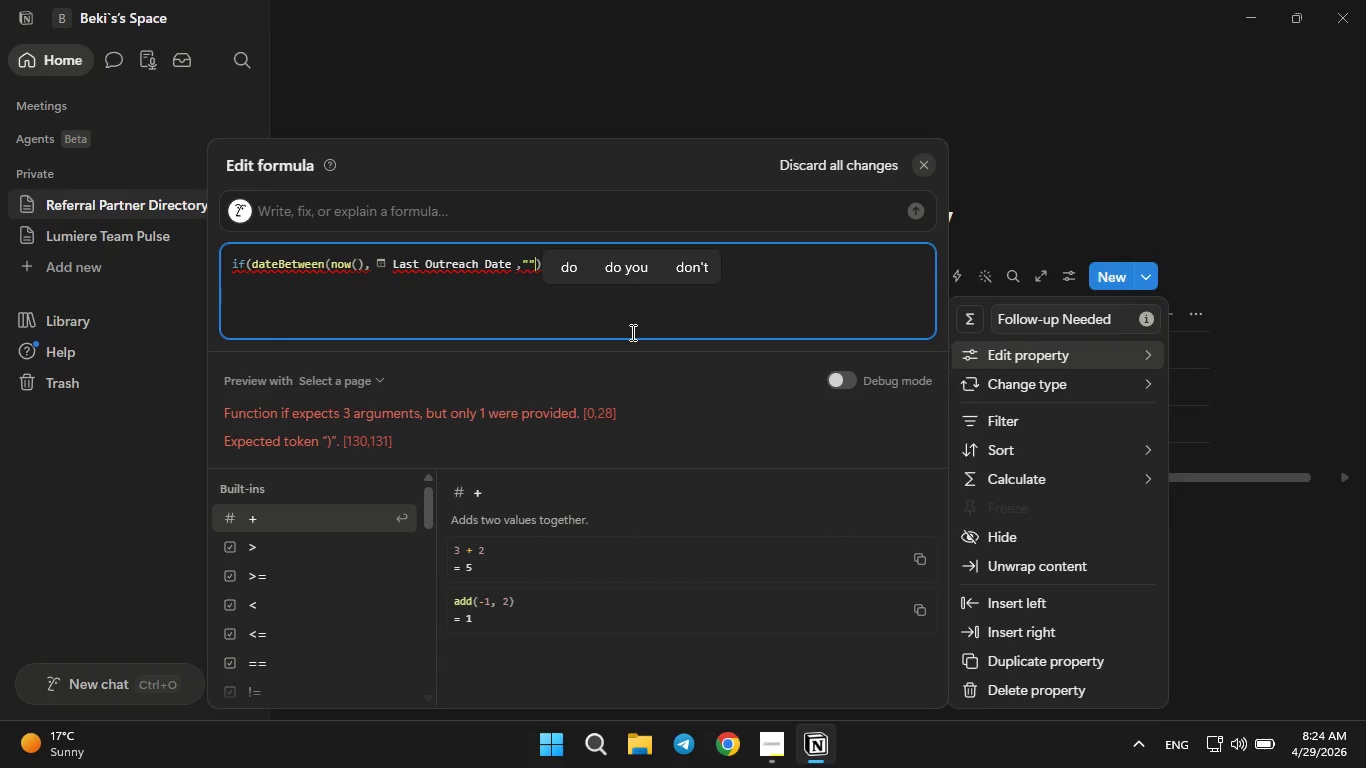 
key(ArrowLeft)
 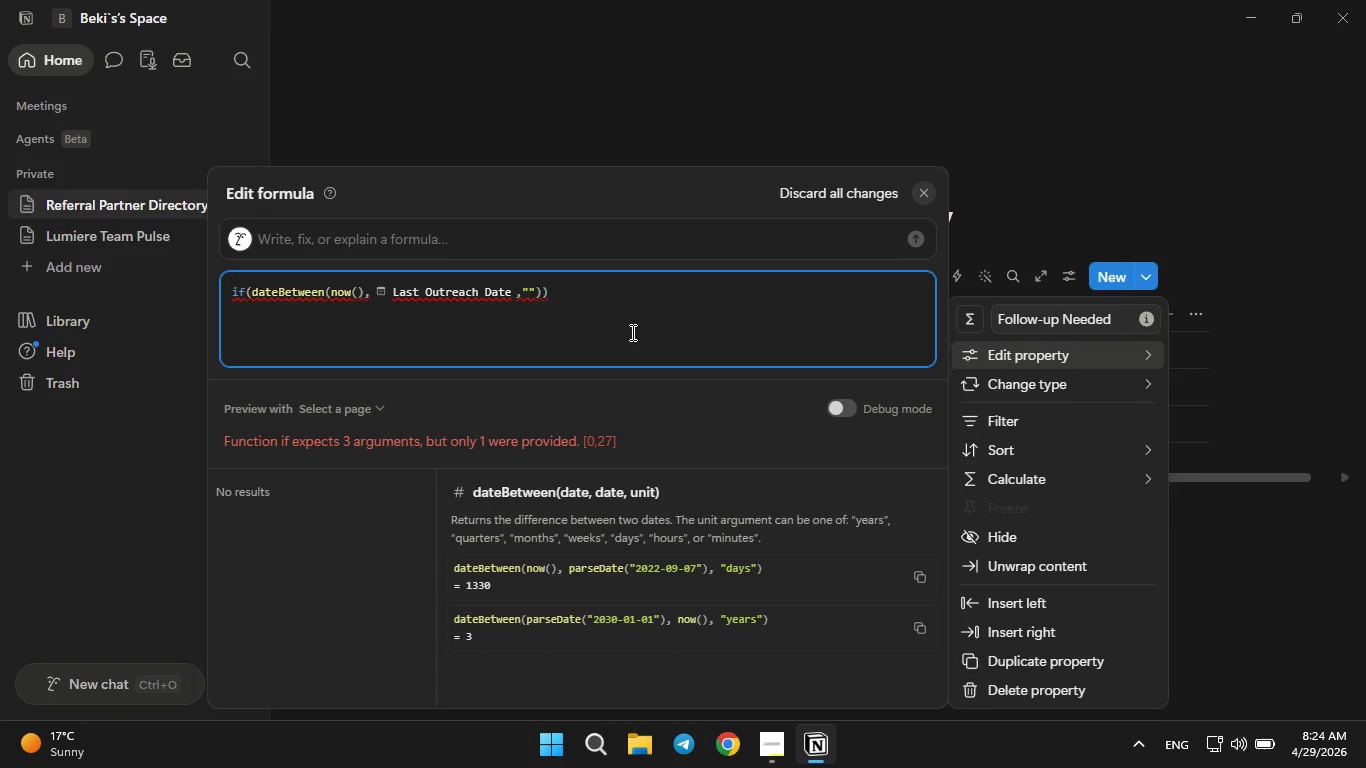 
type(days)
 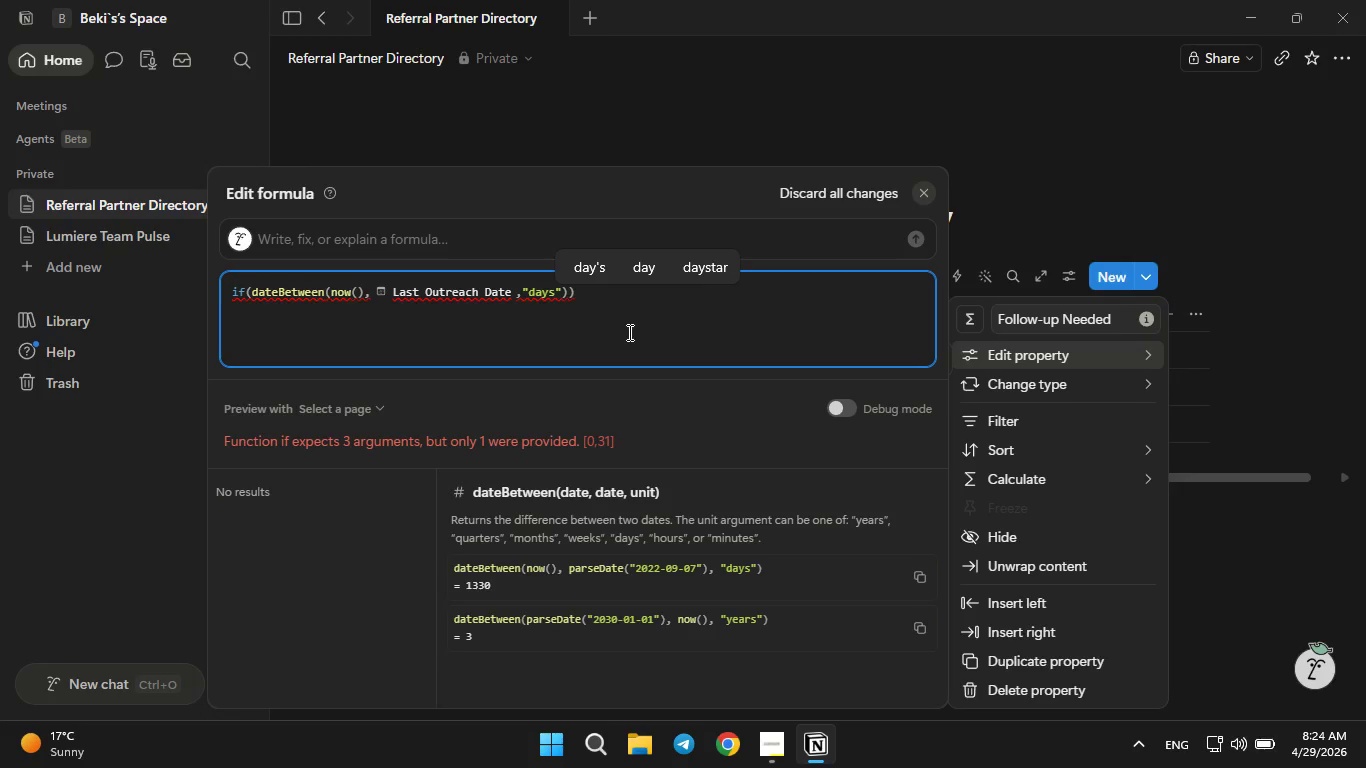 
key(ArrowRight)
 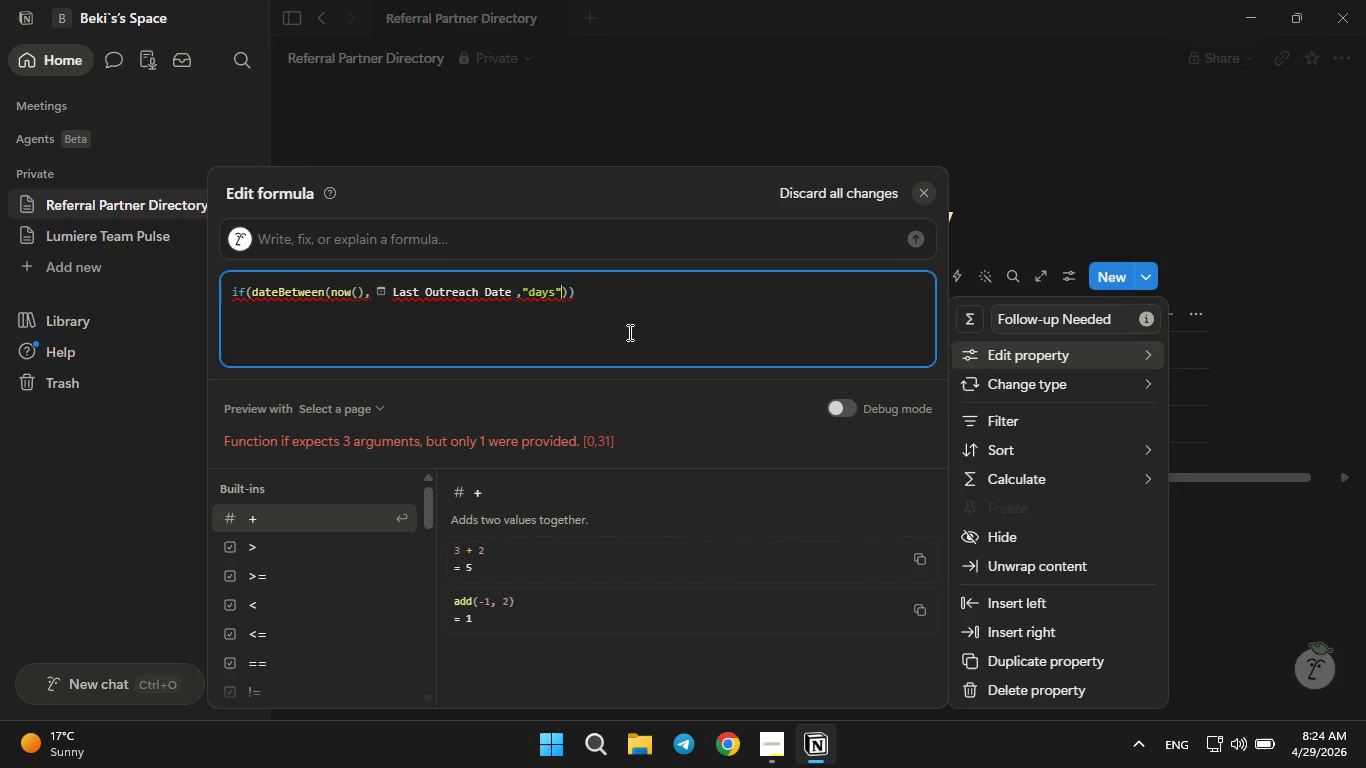 
key(ArrowRight)
 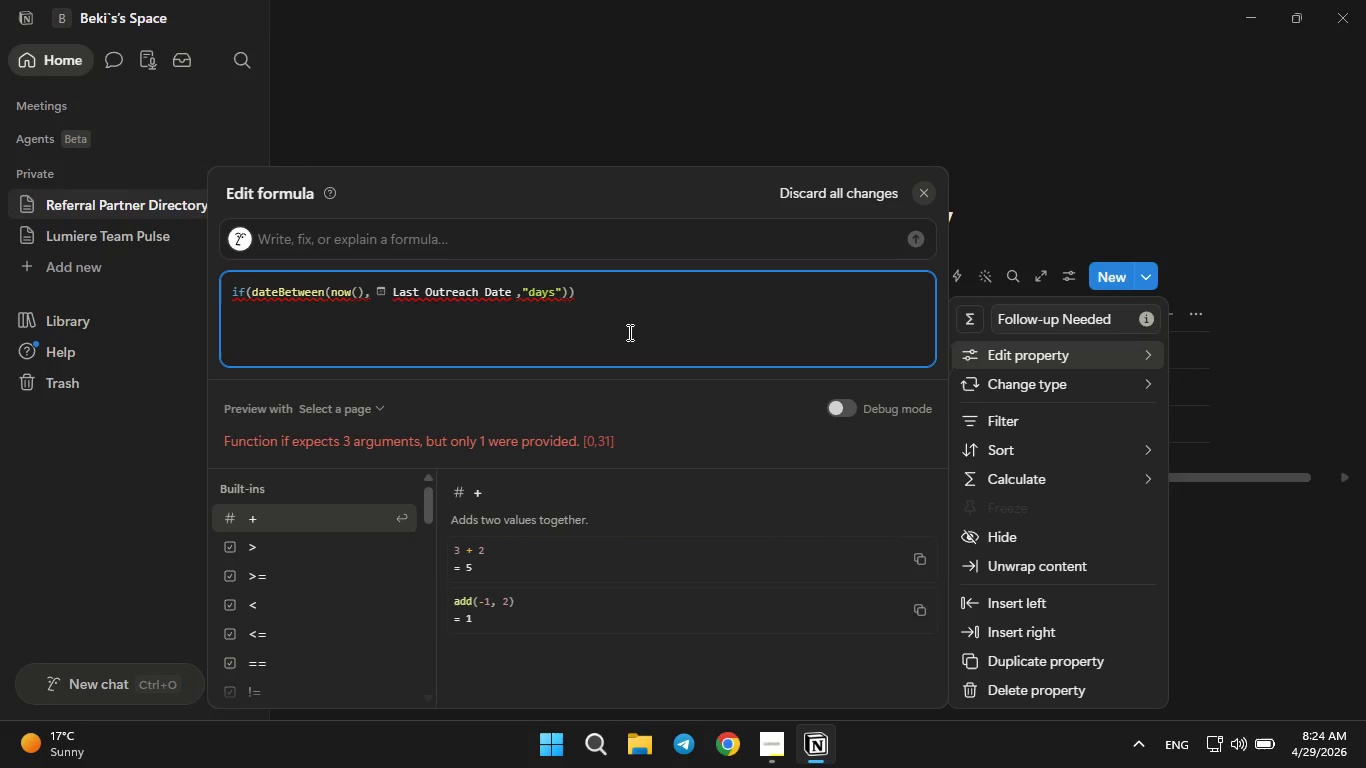 
type(>45, ")
 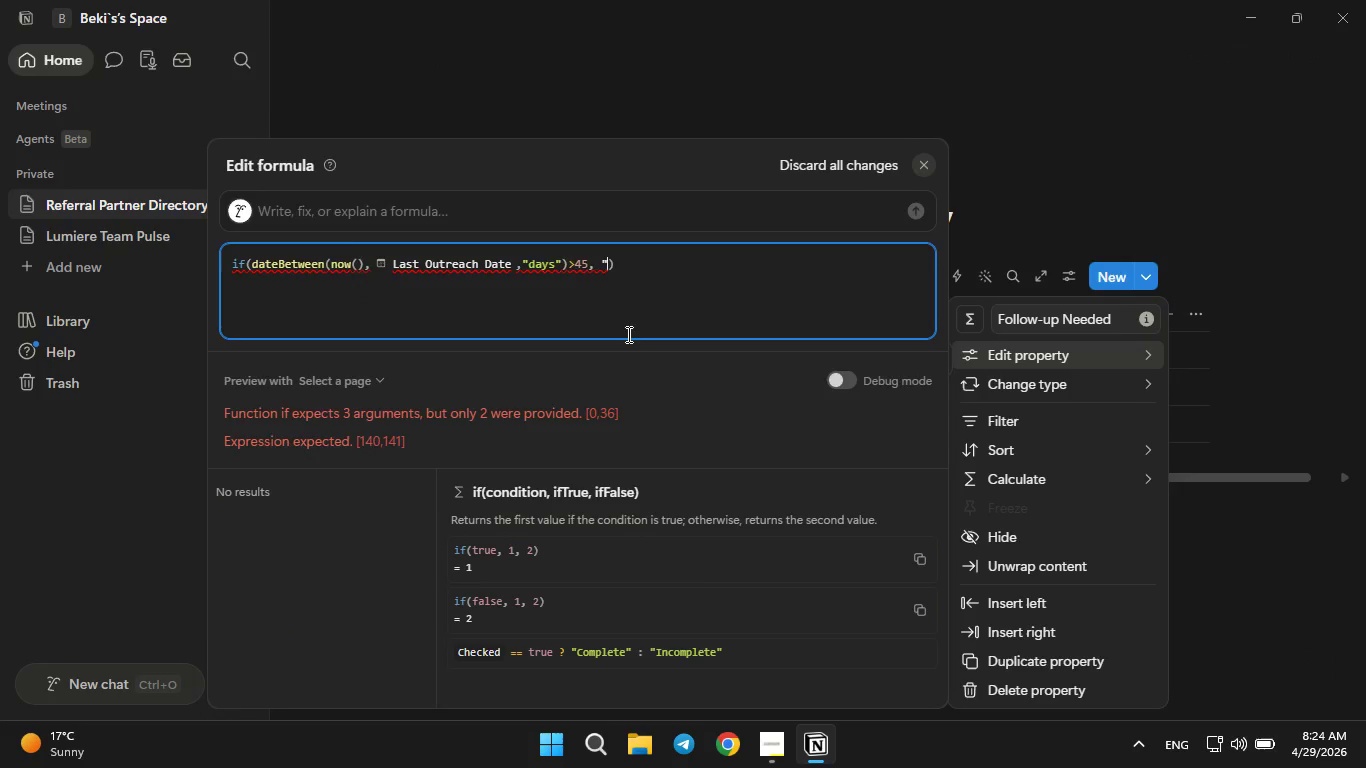 
hold_key(key=MetaLeft, duration=6.16)
 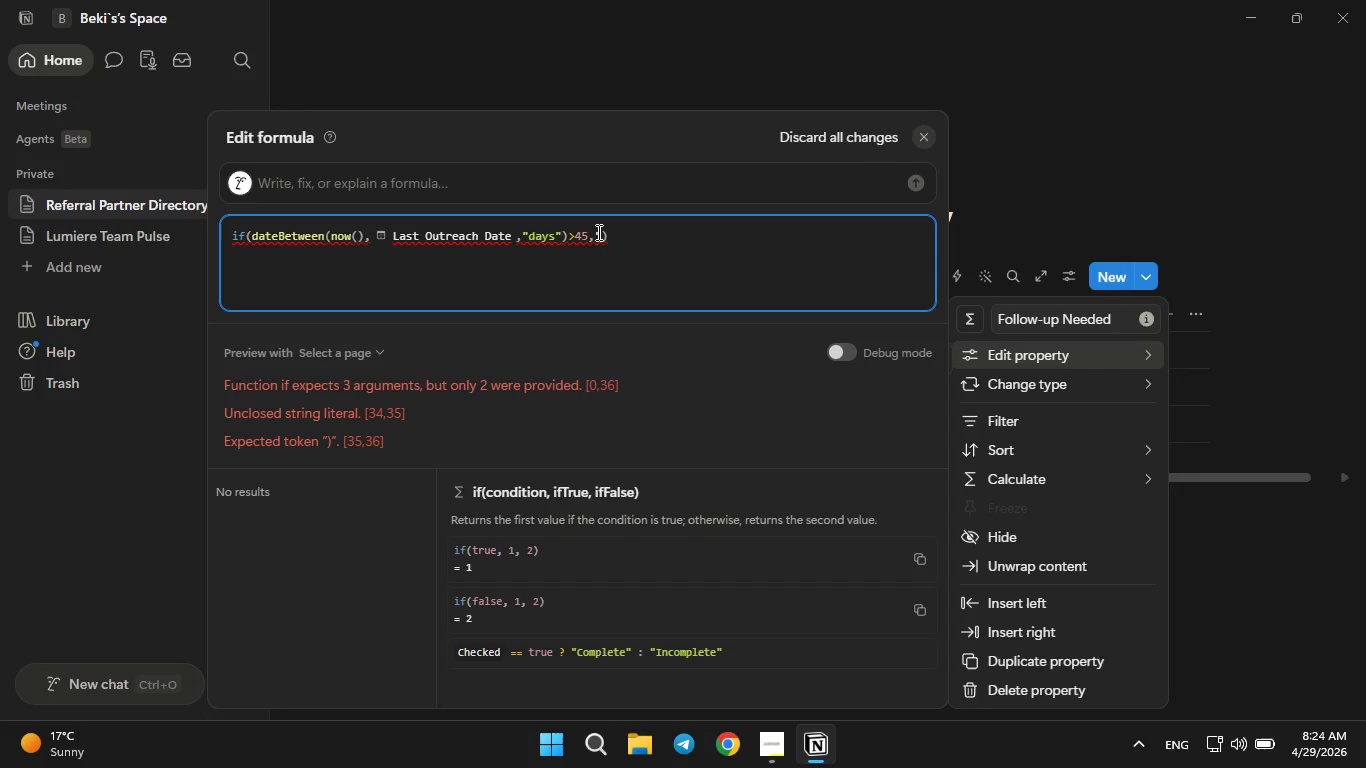 
hold_key(key=Comma, duration=16.42)
 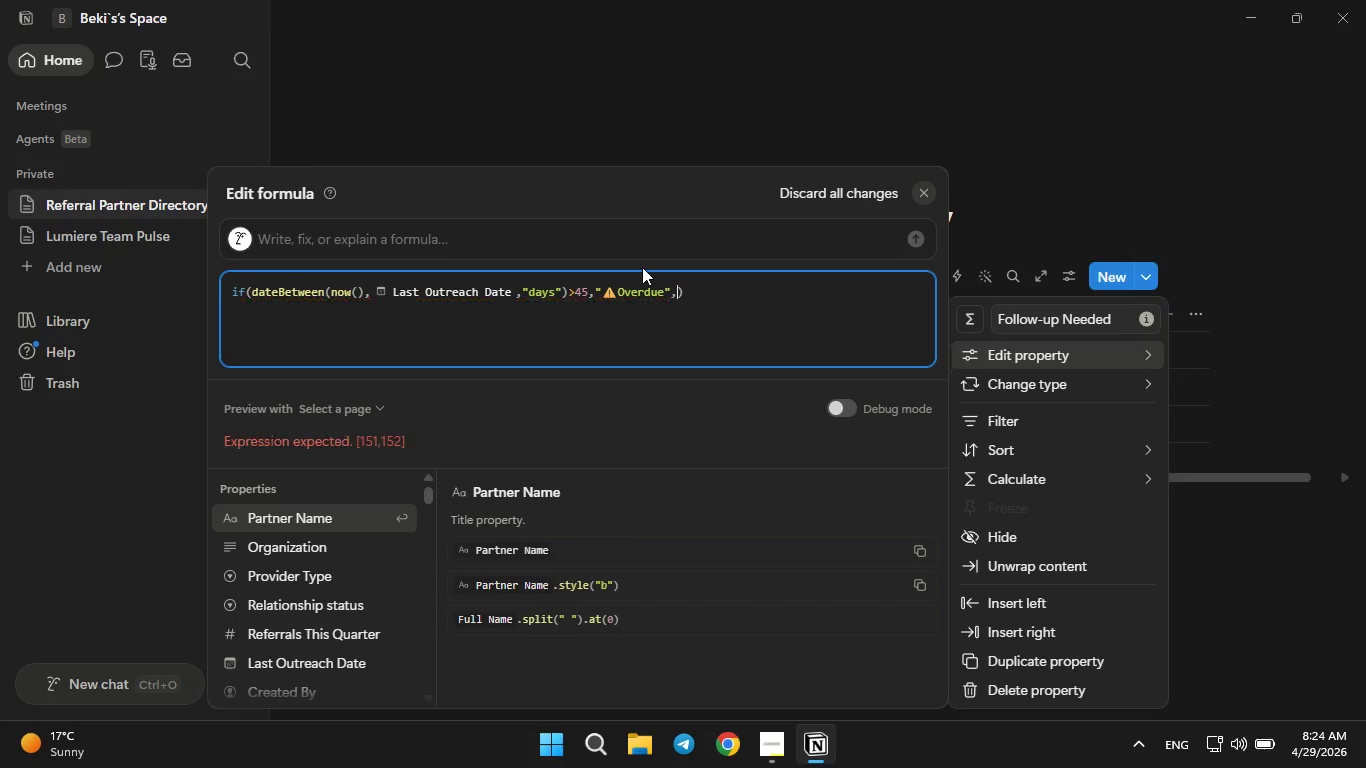 
left_click([597, 232])
 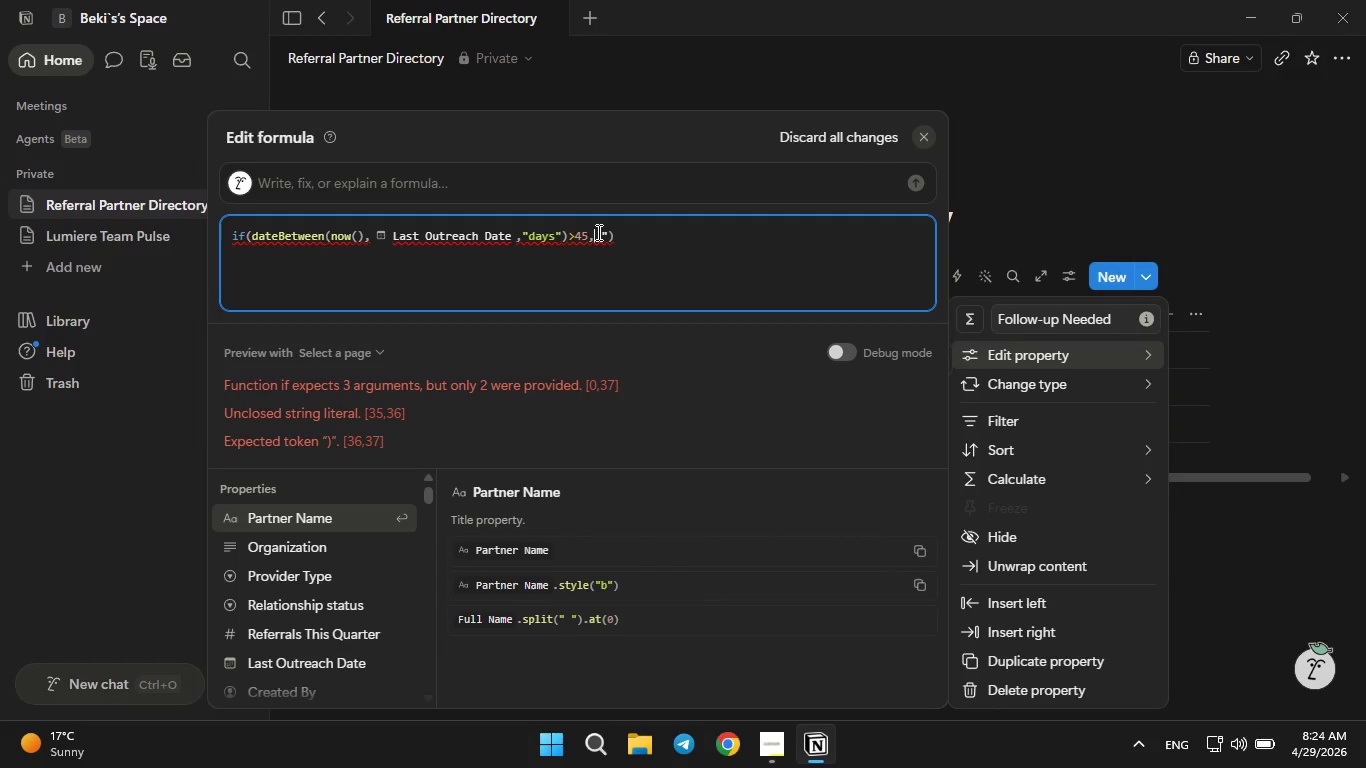 
key(ArrowRight)
 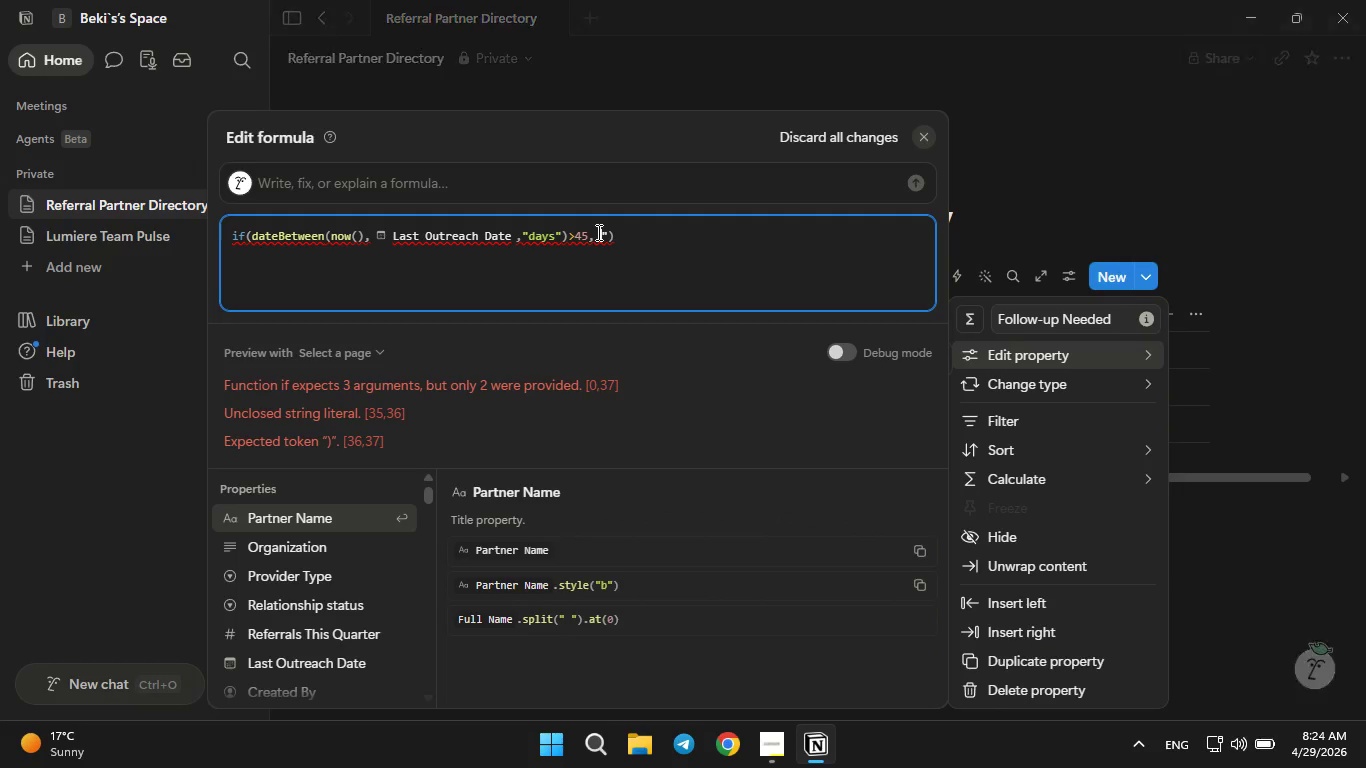 
key(Backspace)
 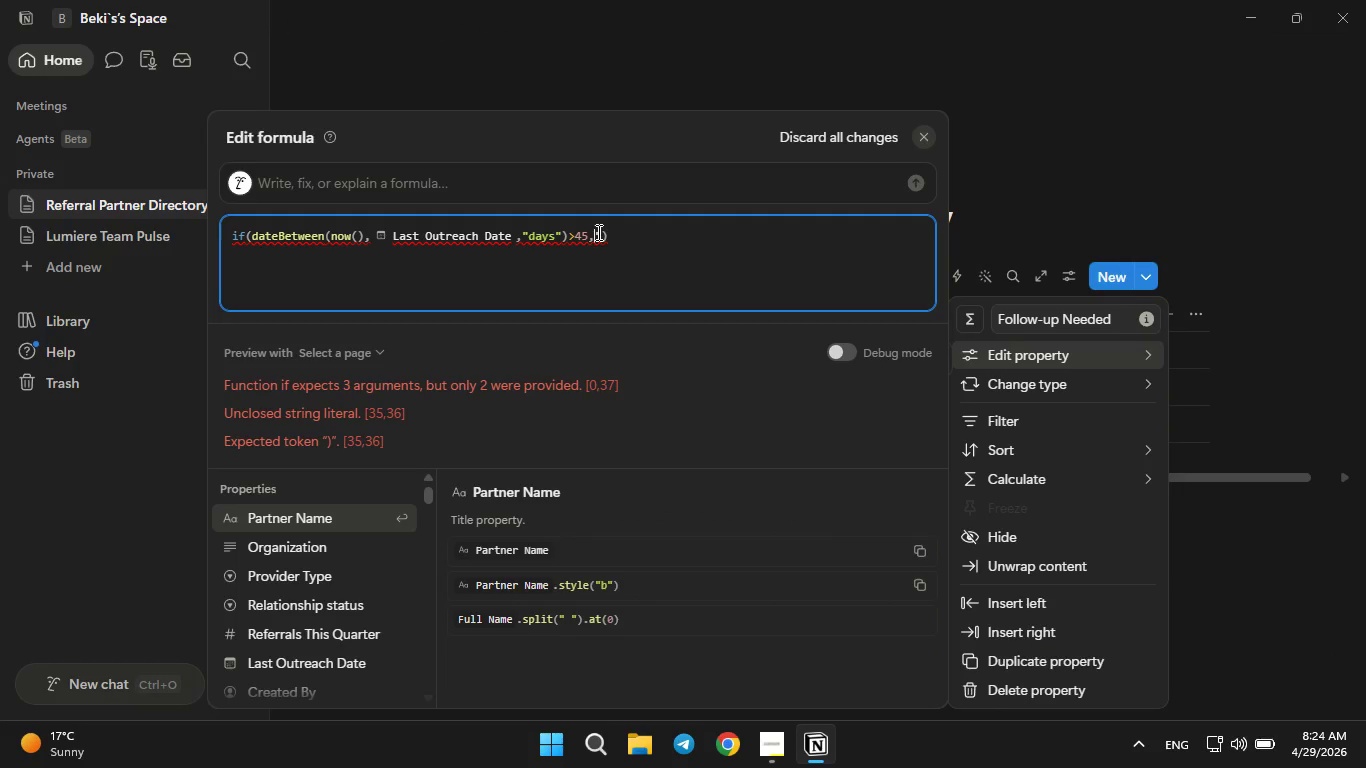 
key(ArrowRight)
 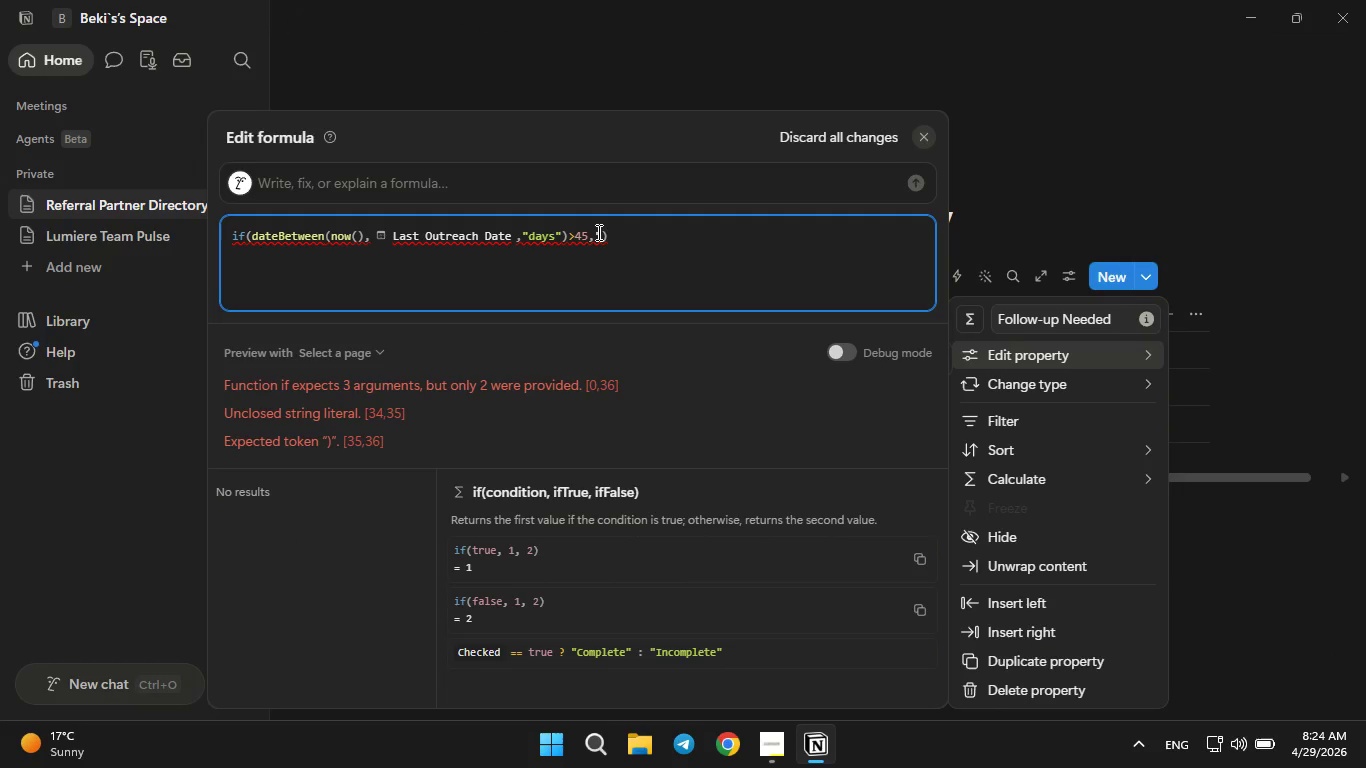 
key(Meta+Semicolon)
 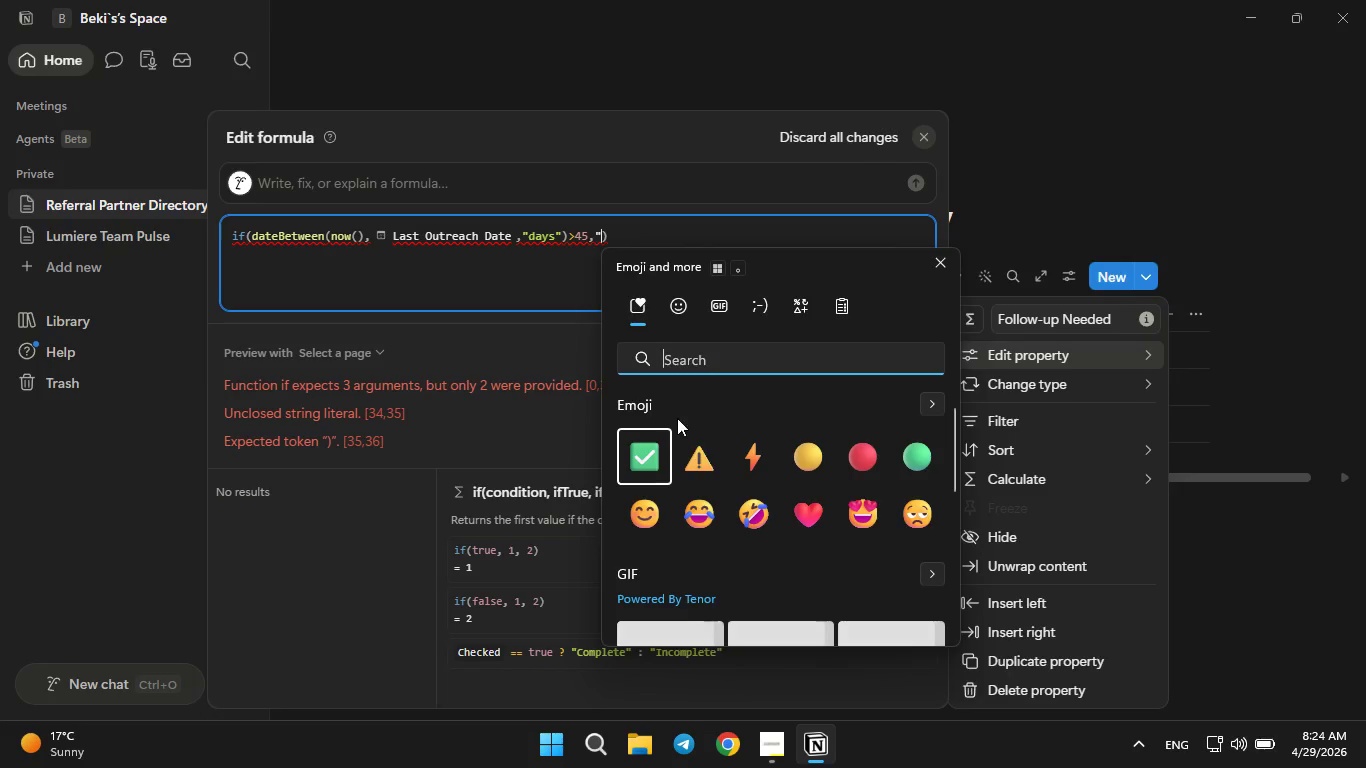 
left_click([696, 456])
 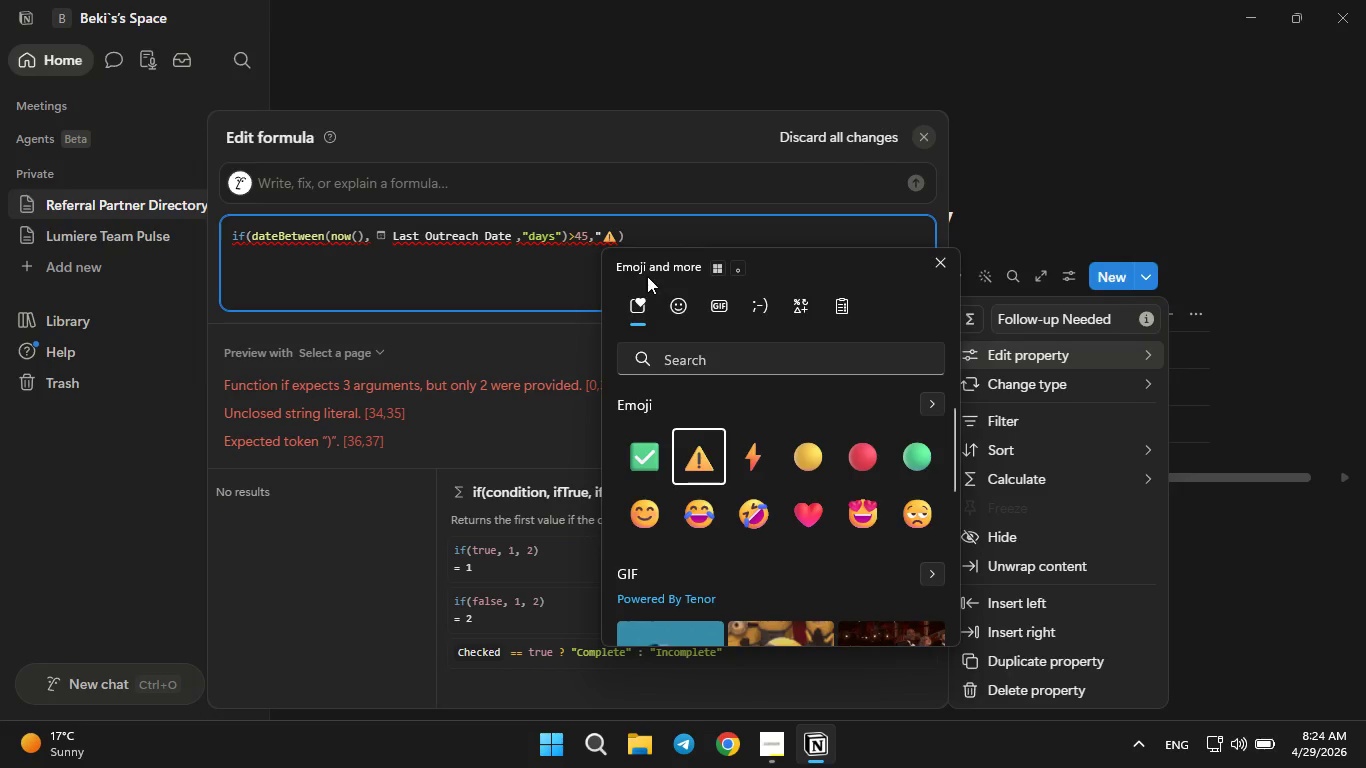 
type(Overdue")
 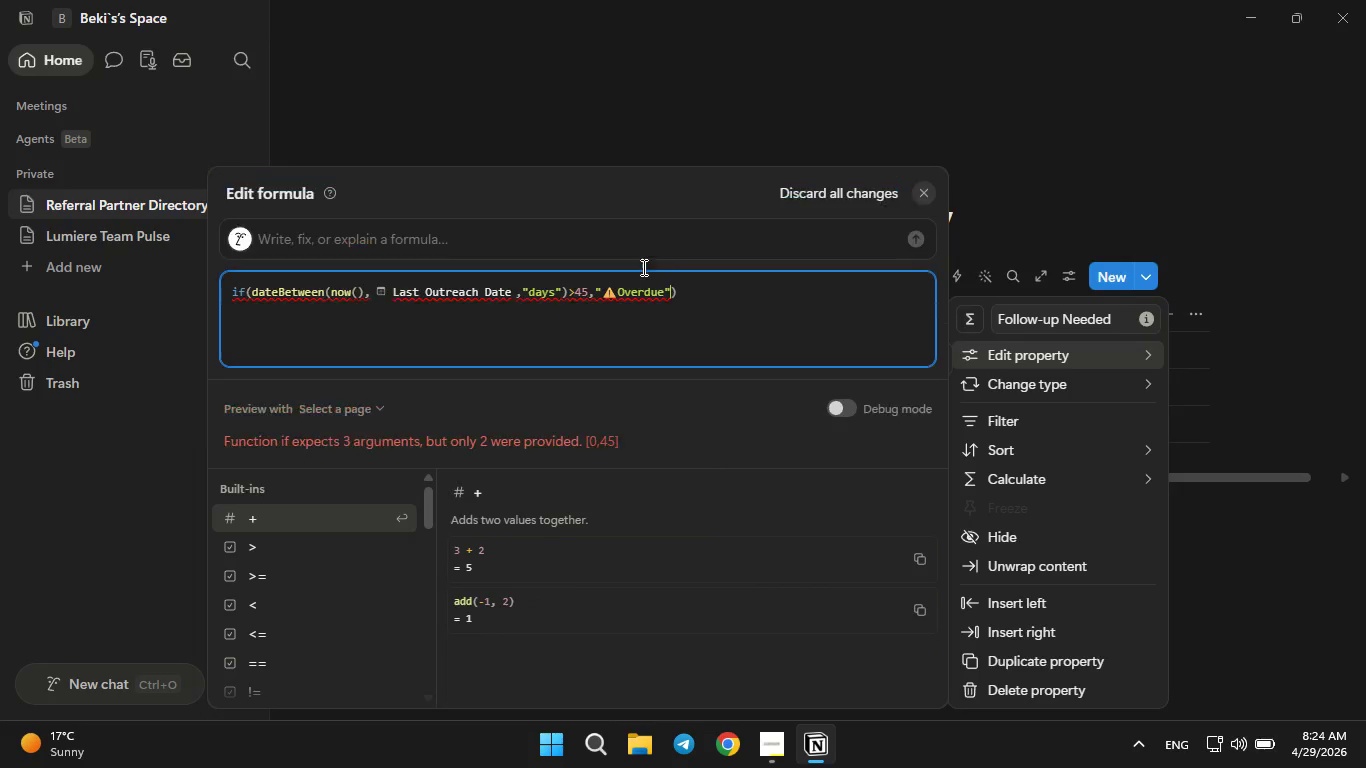 
key(Space)
 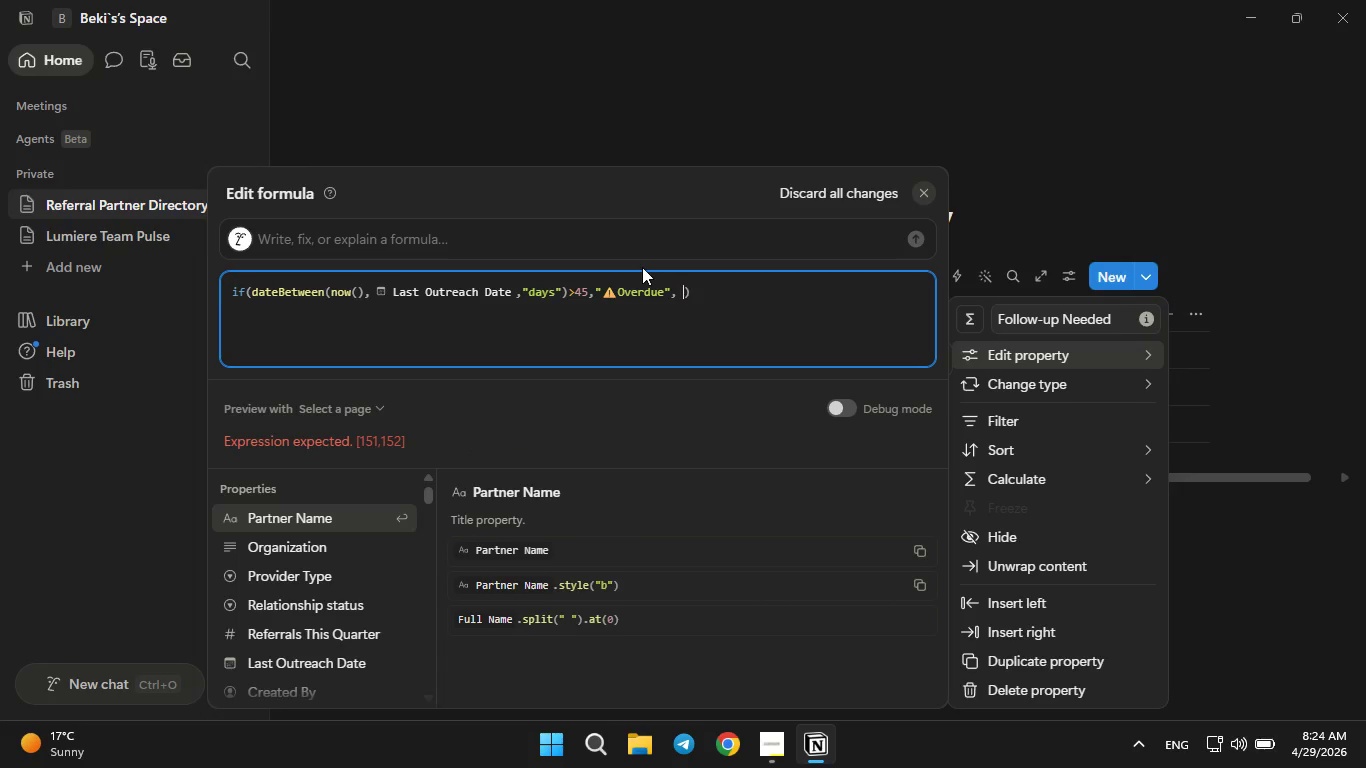 
key(Shift+Quote)
 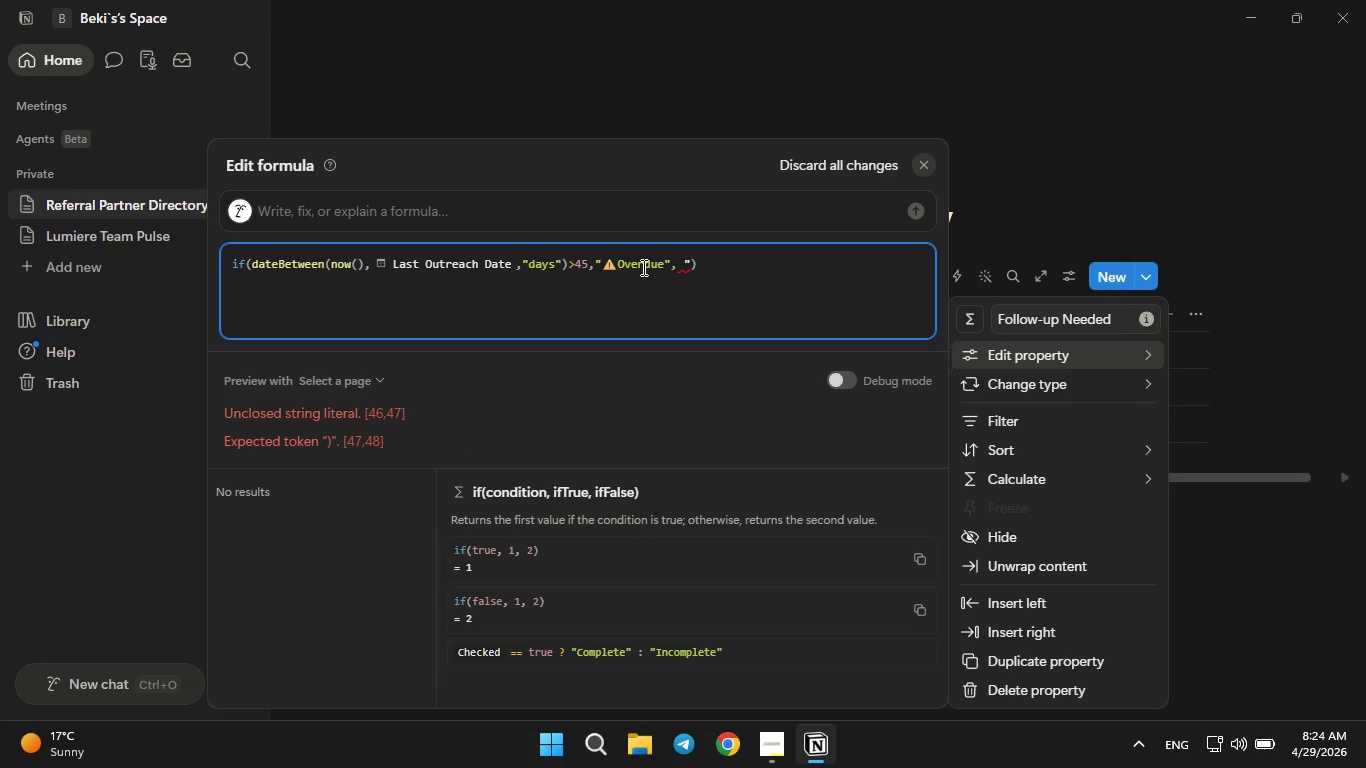 
key(Meta+Semicolon)
 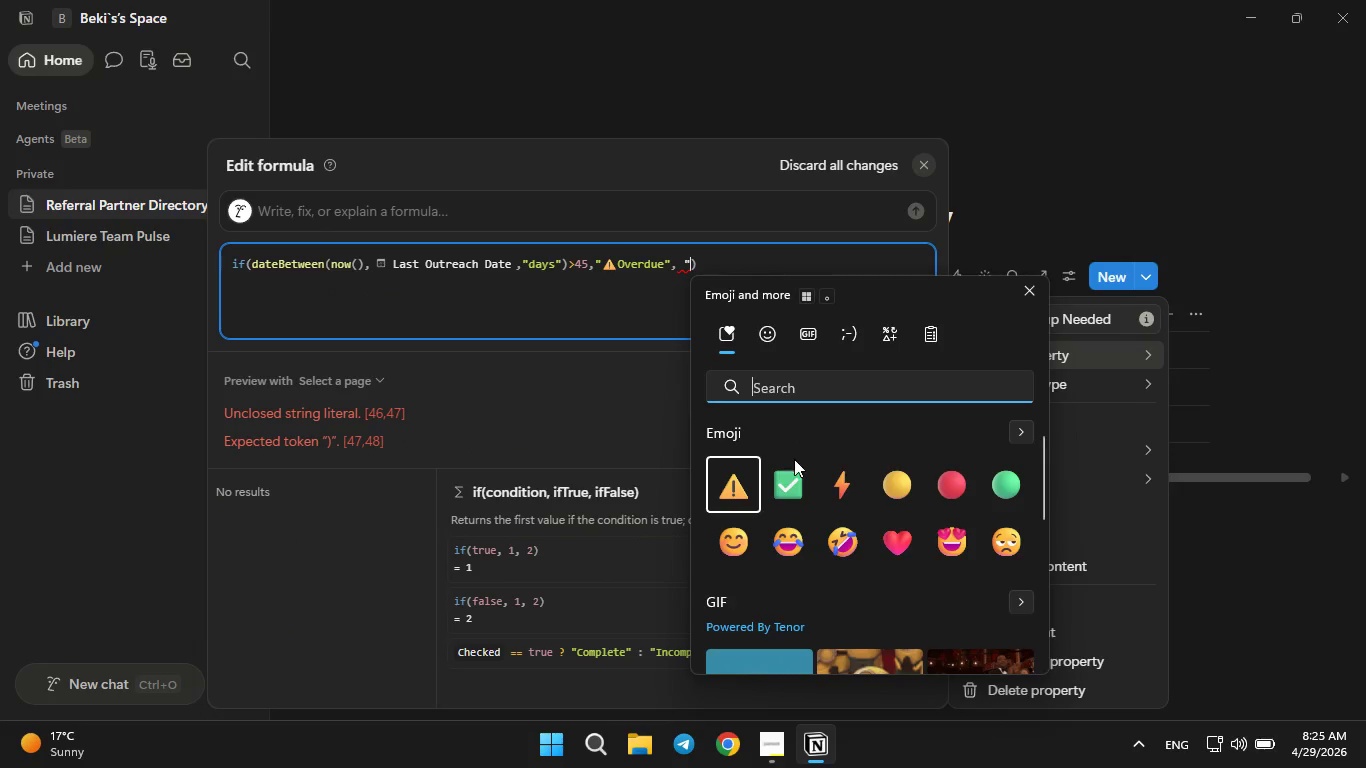 
left_click([792, 474])
 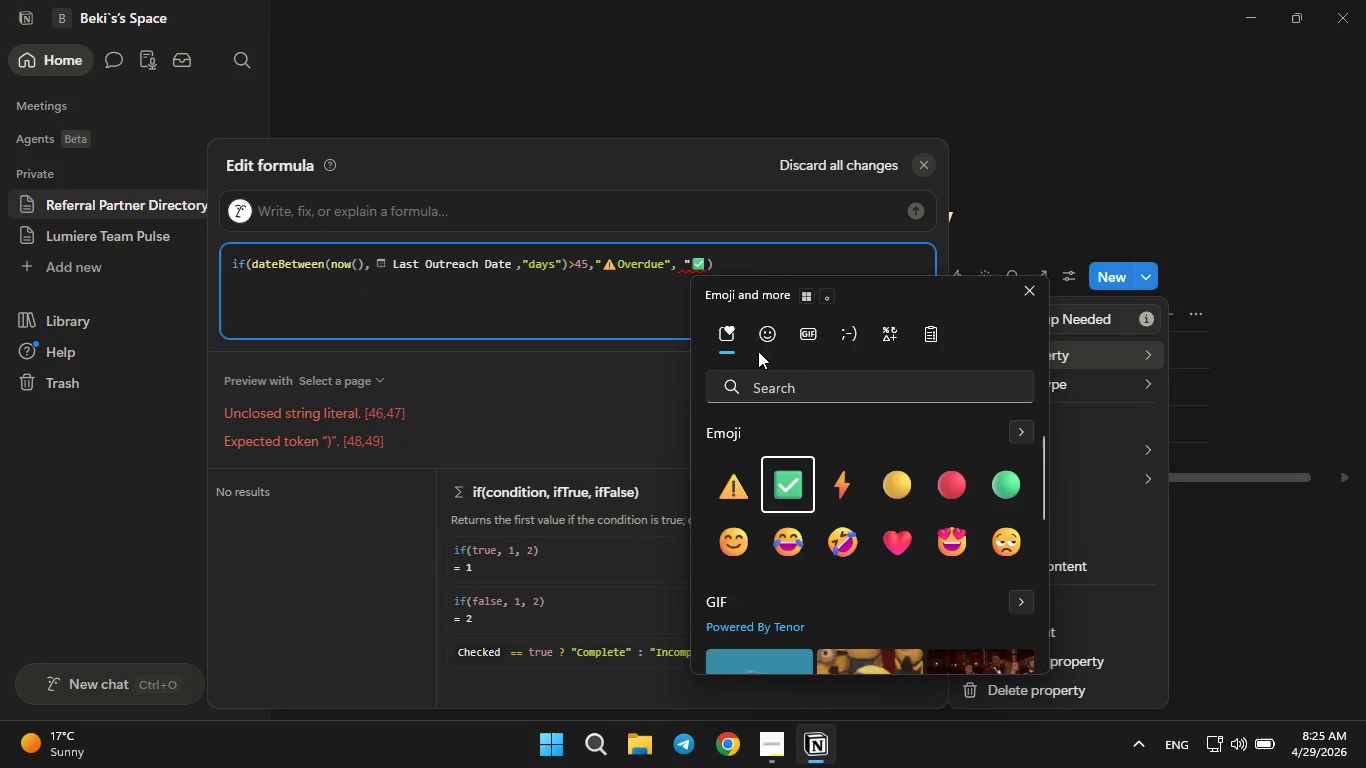 
type(OK")
 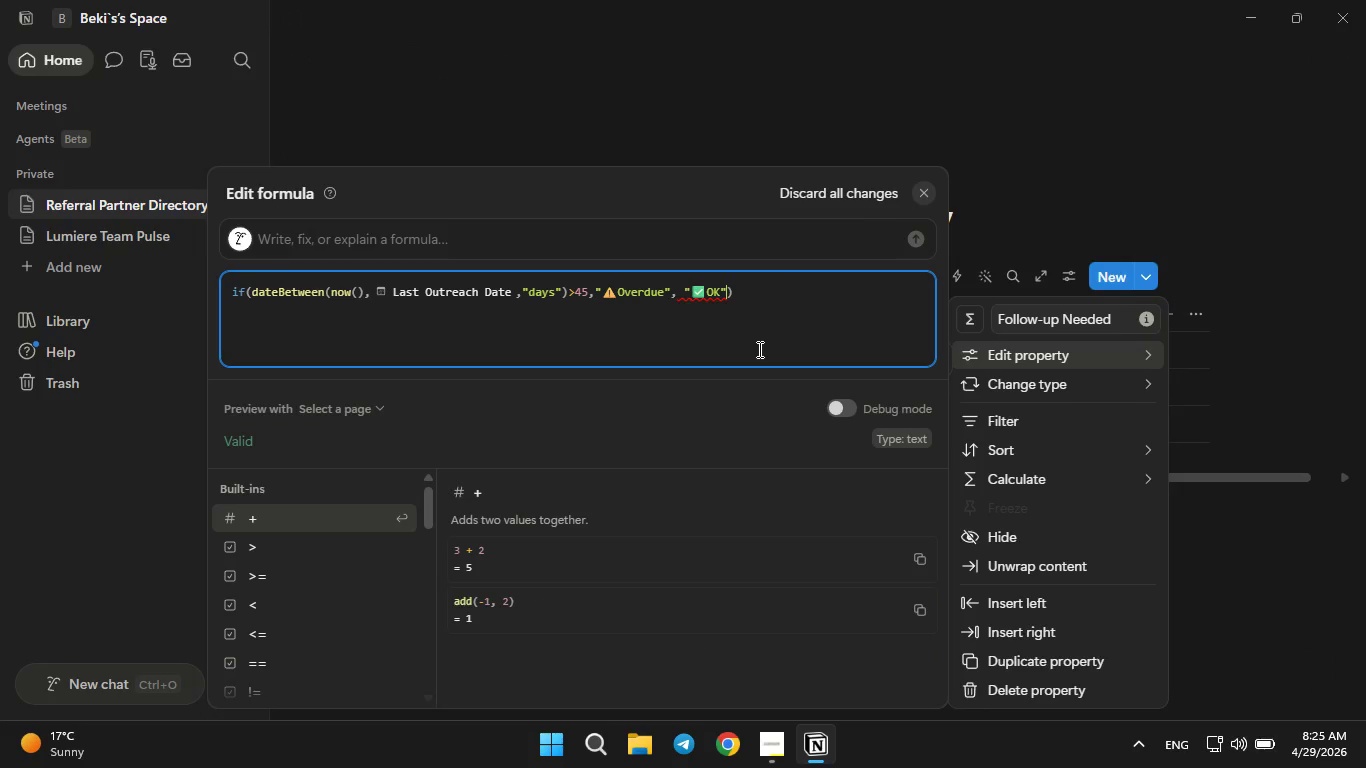 
left_click([749, 292])
 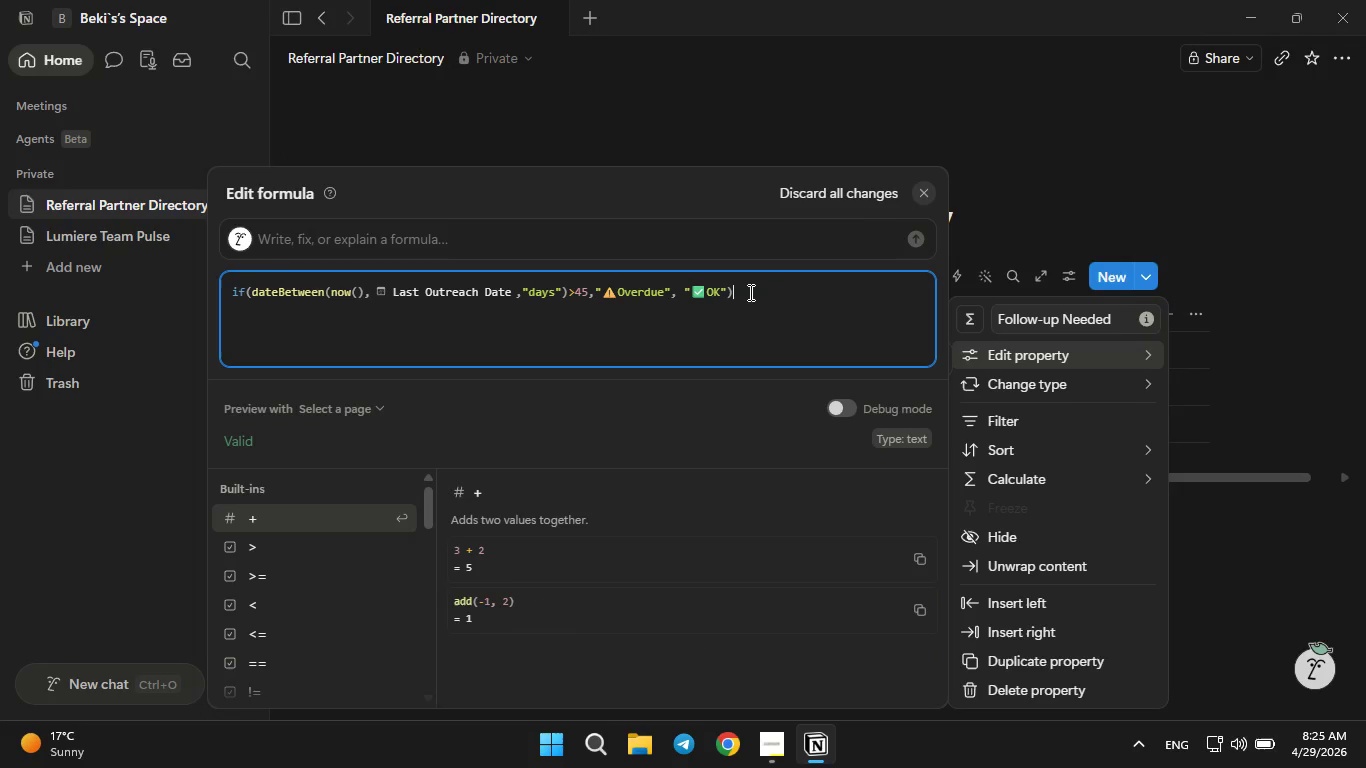 
wait(7.5)
 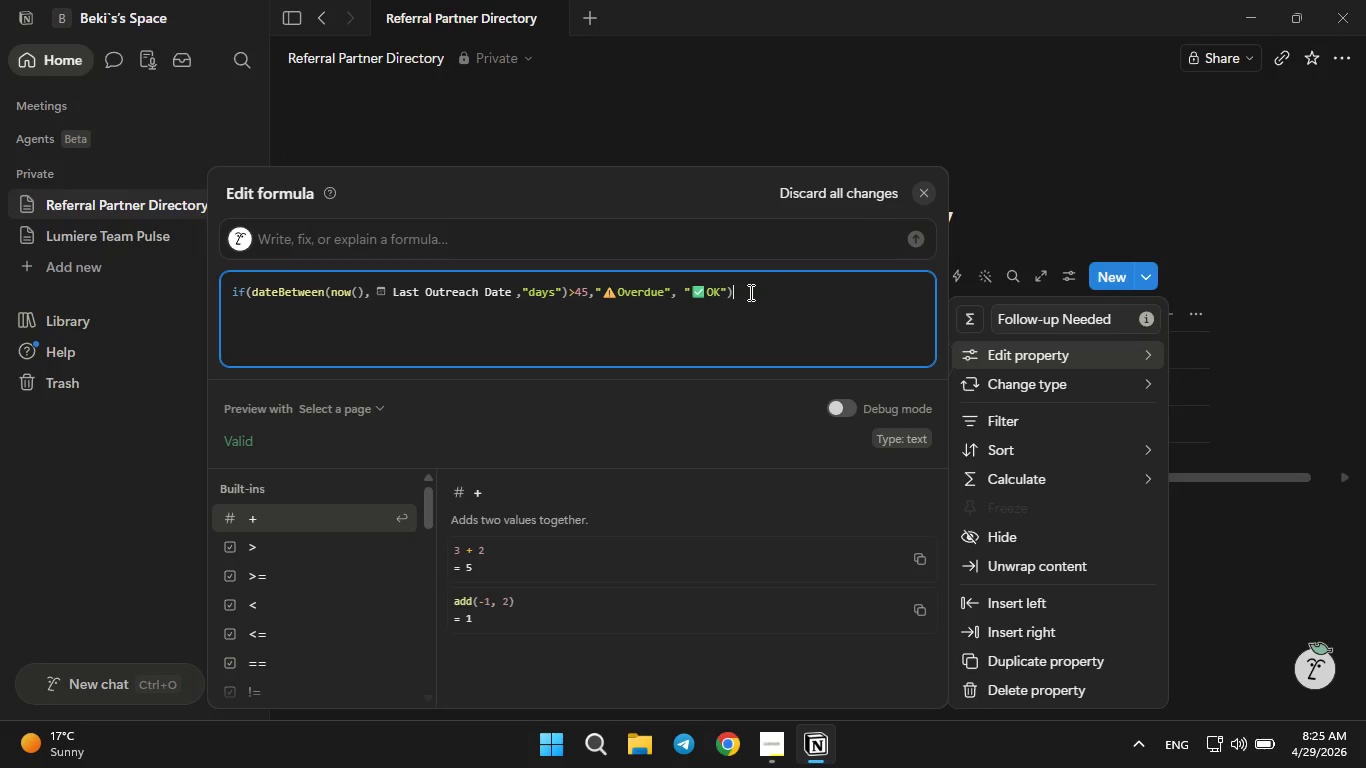 
left_click([749, 292])
 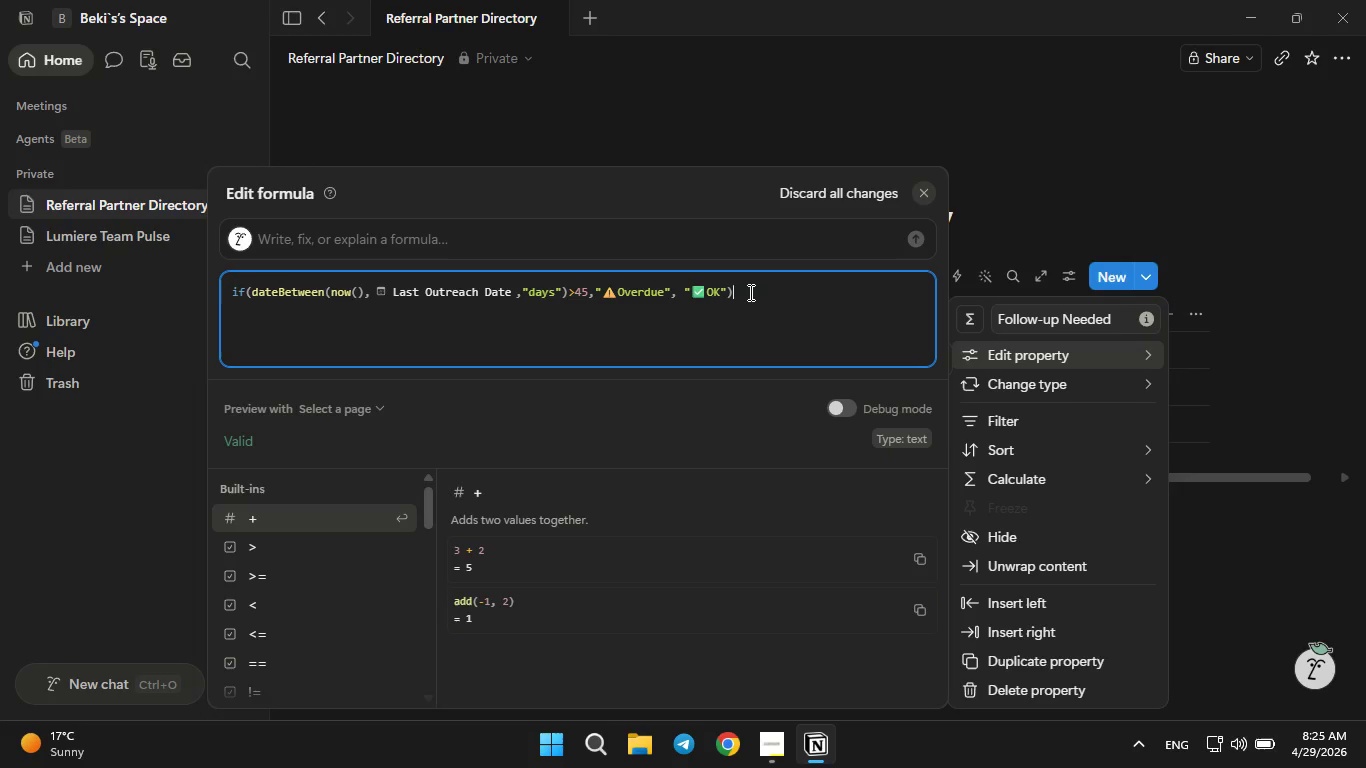 
left_click([749, 292])
 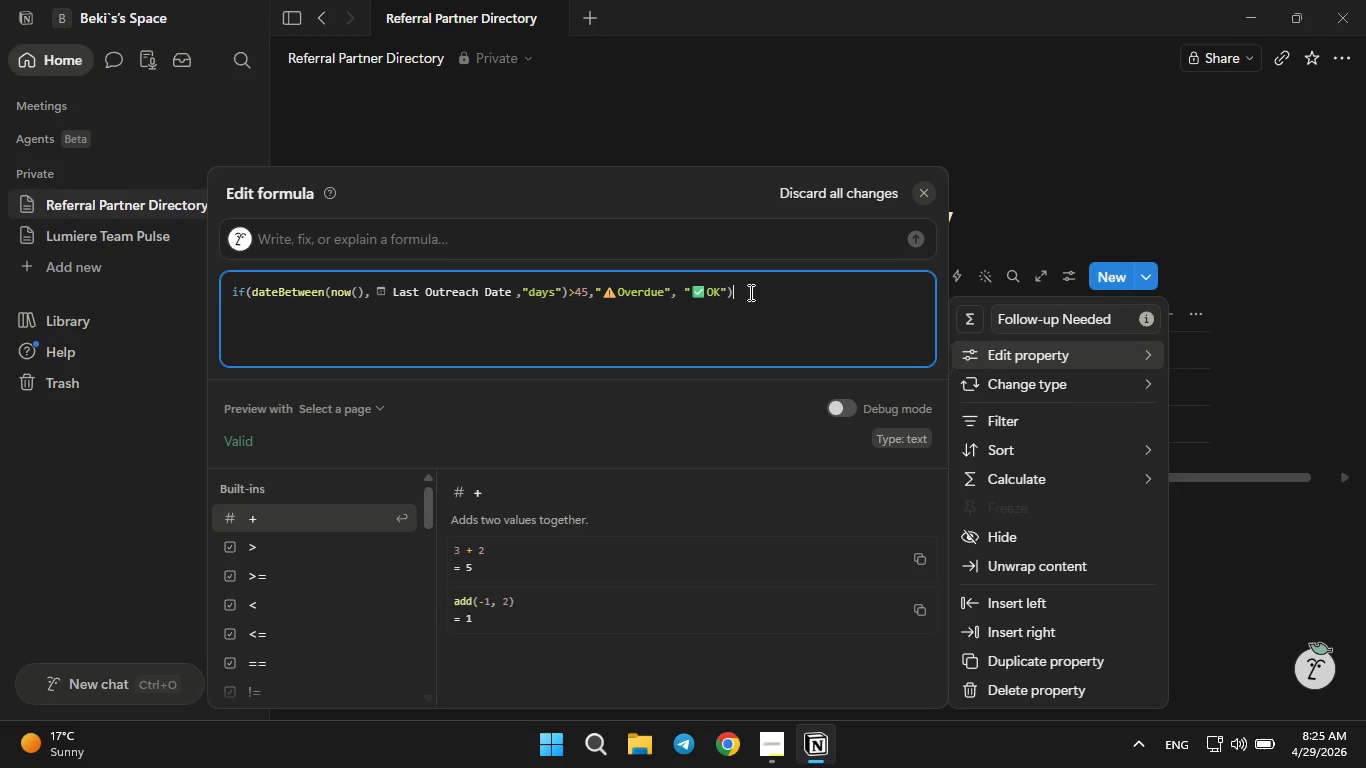 
key(Enter)
 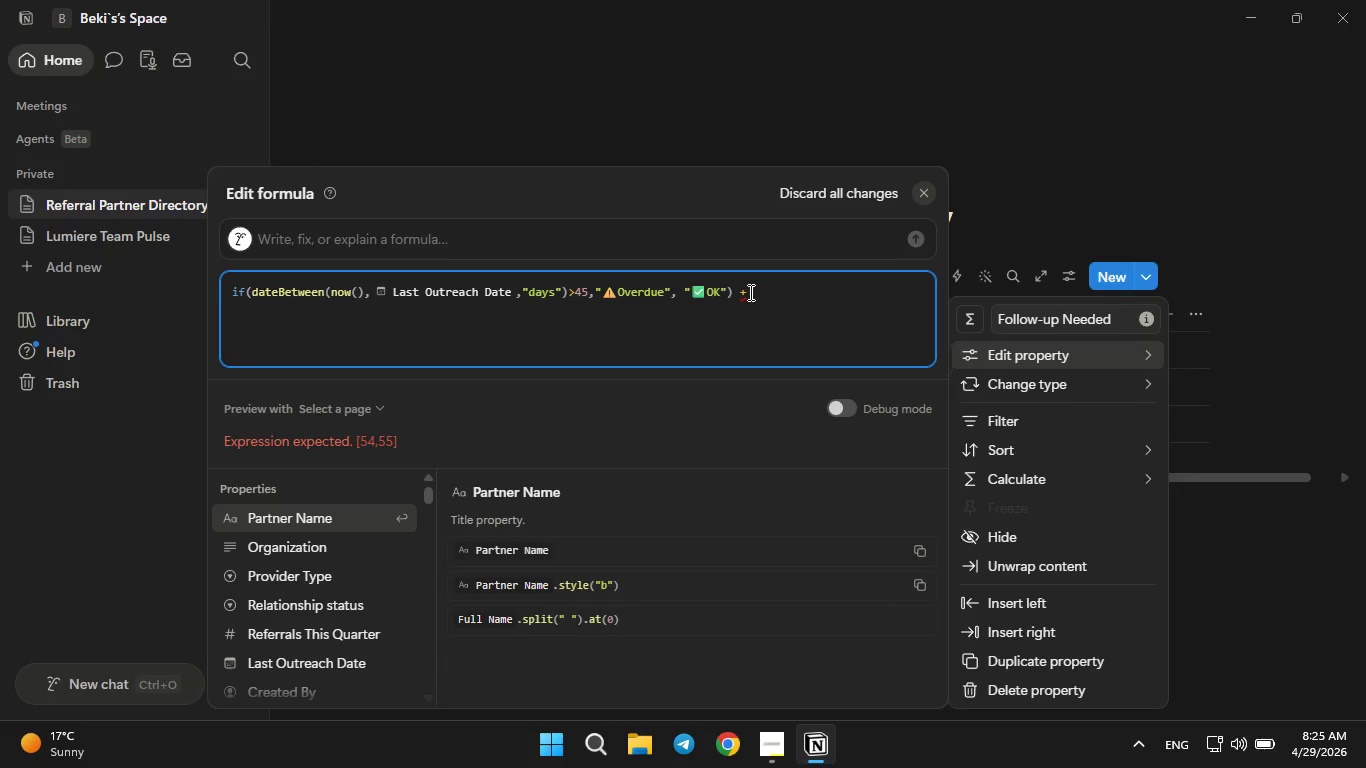 
key(Backspace)
 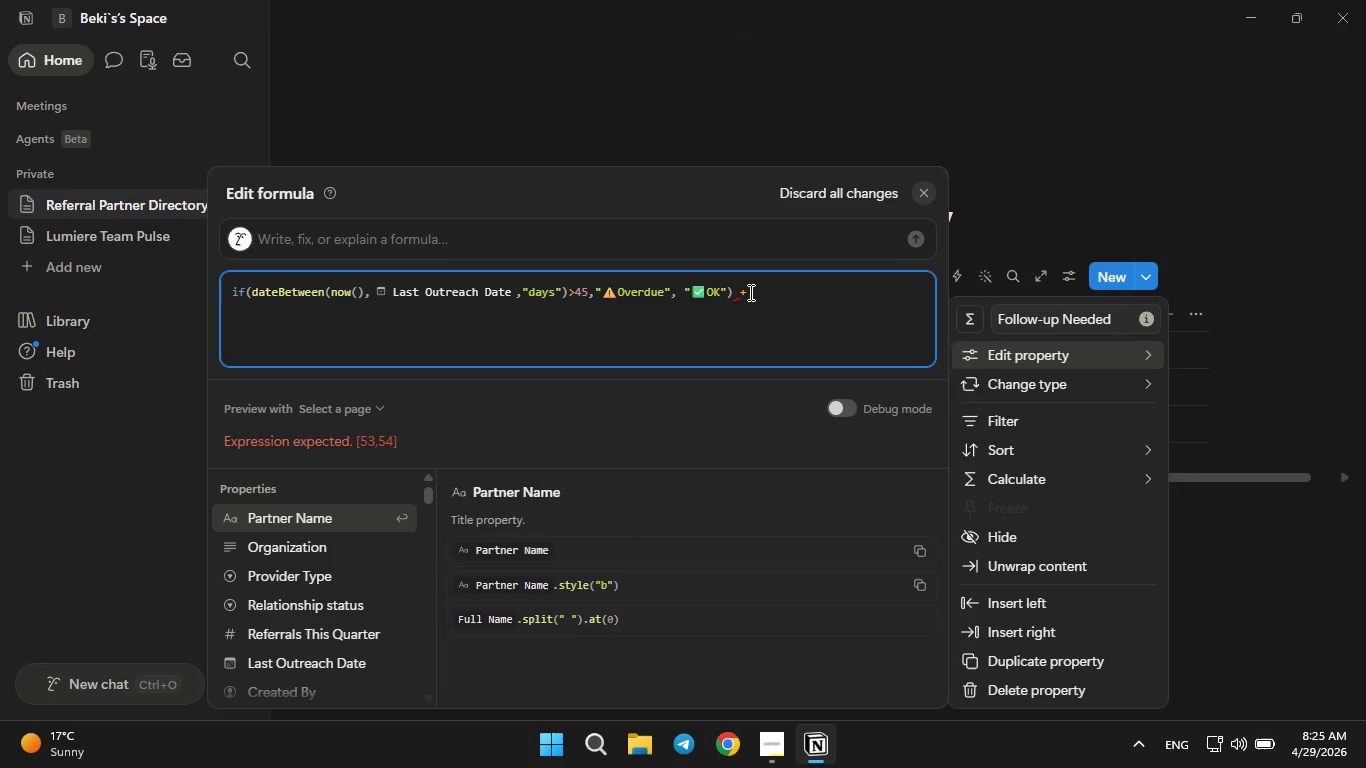 
key(Backspace)
 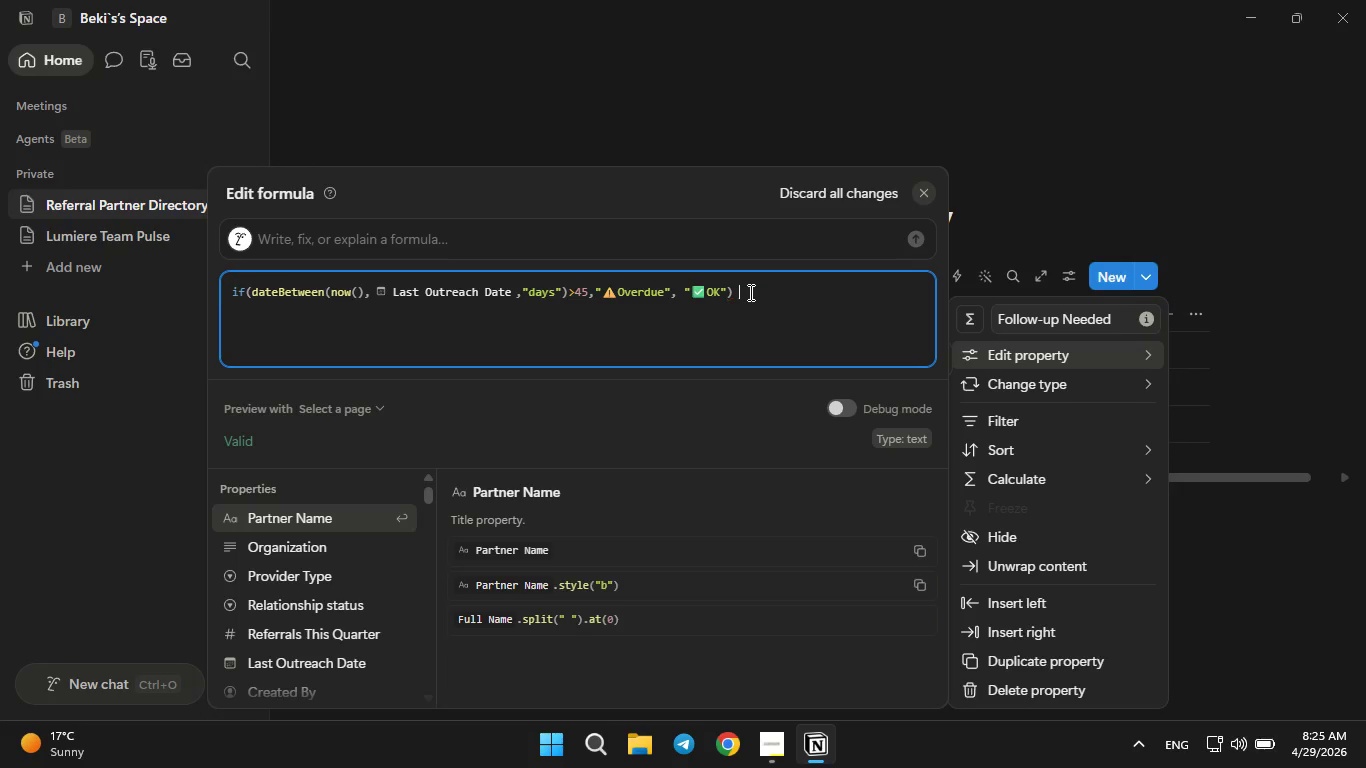 
key(Backspace)
 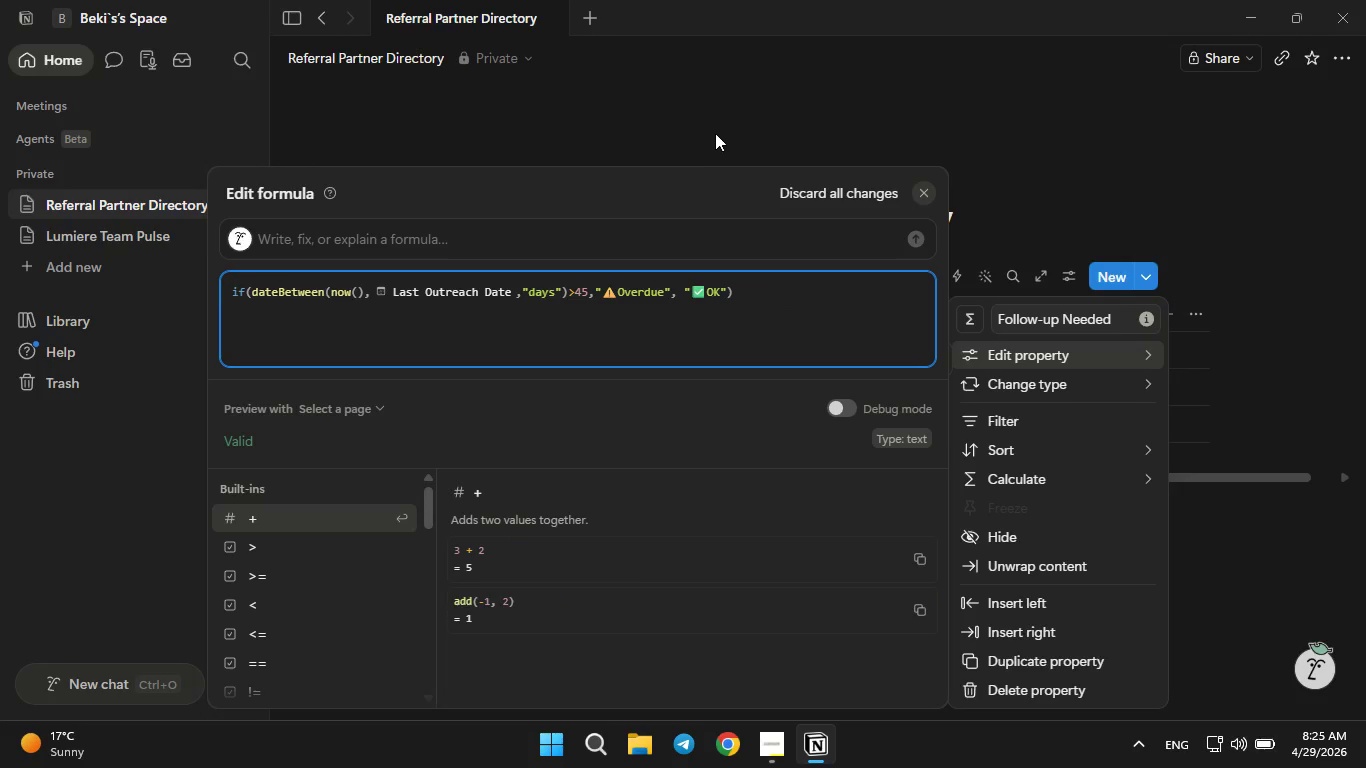 
left_click([715, 133])
 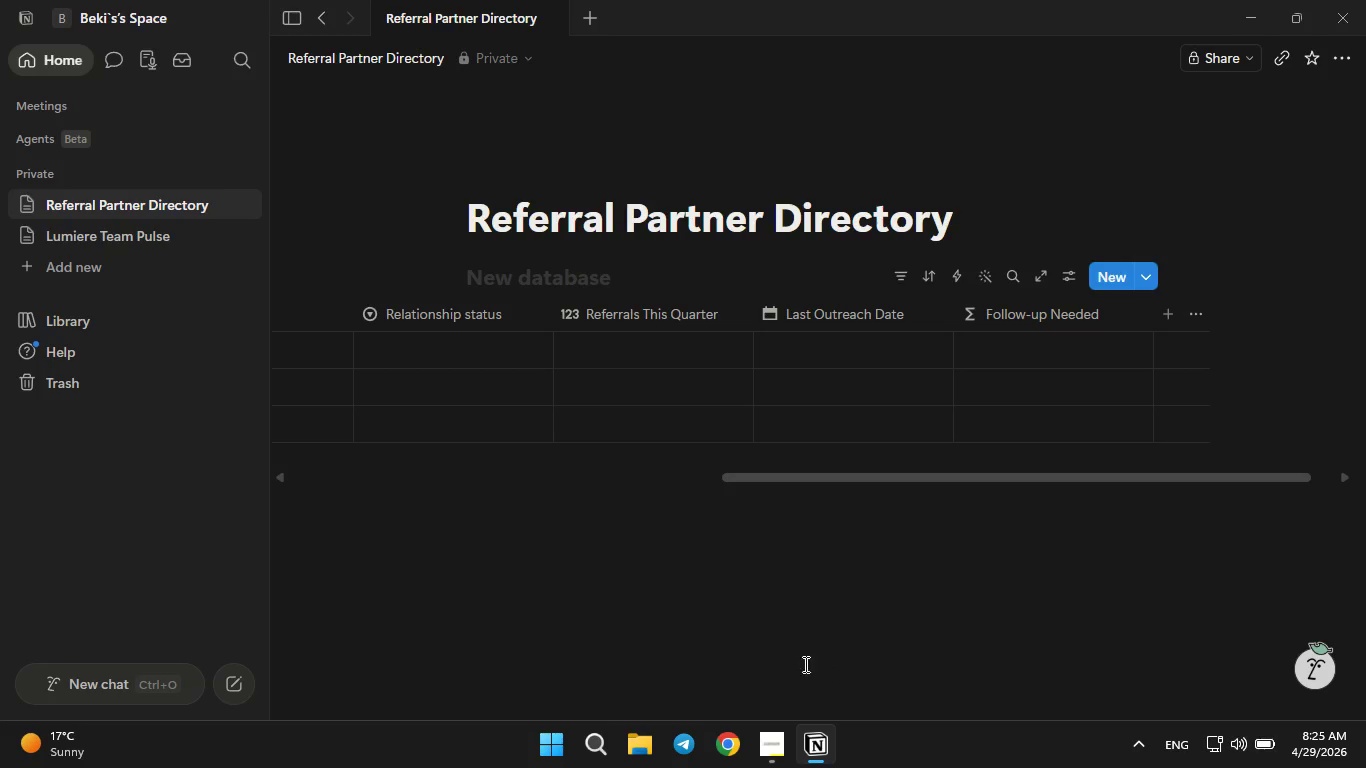 
wait(32.89)
 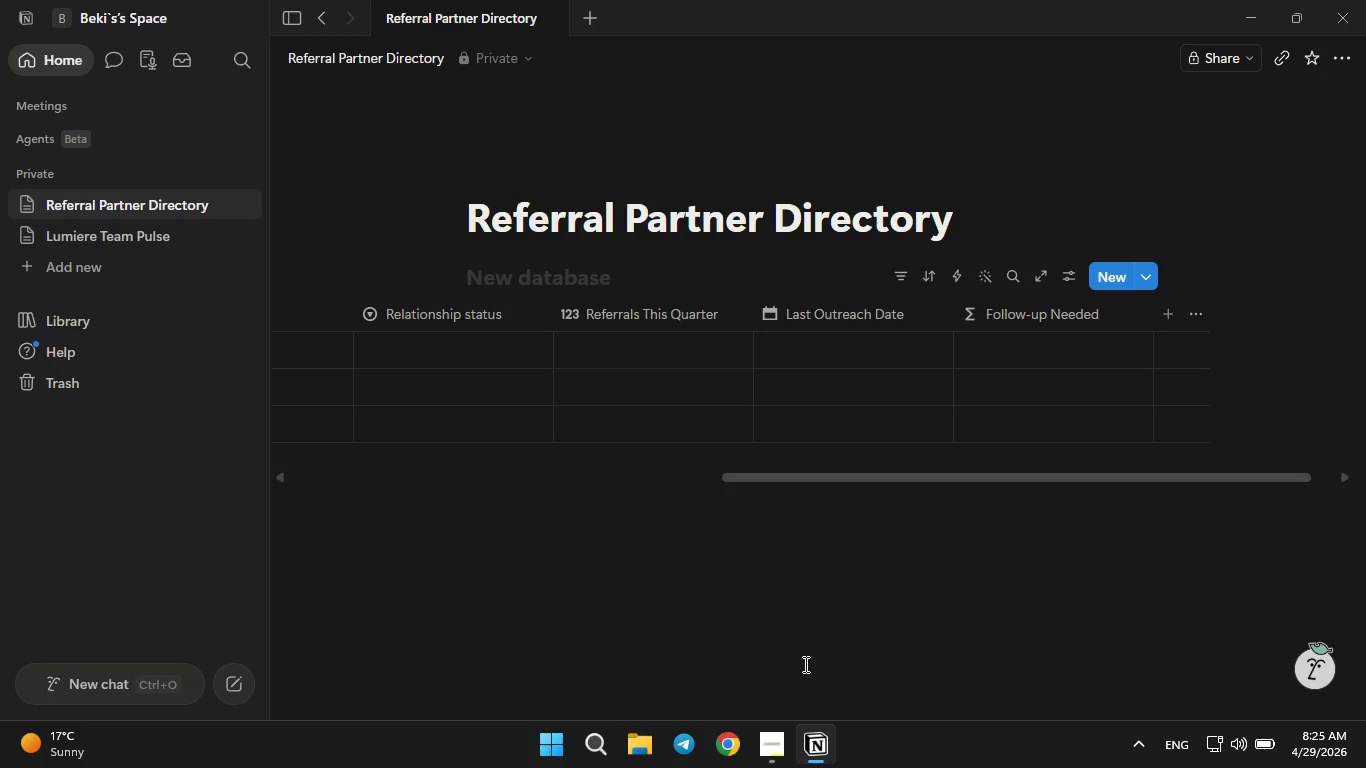 
left_click([546, 286])
 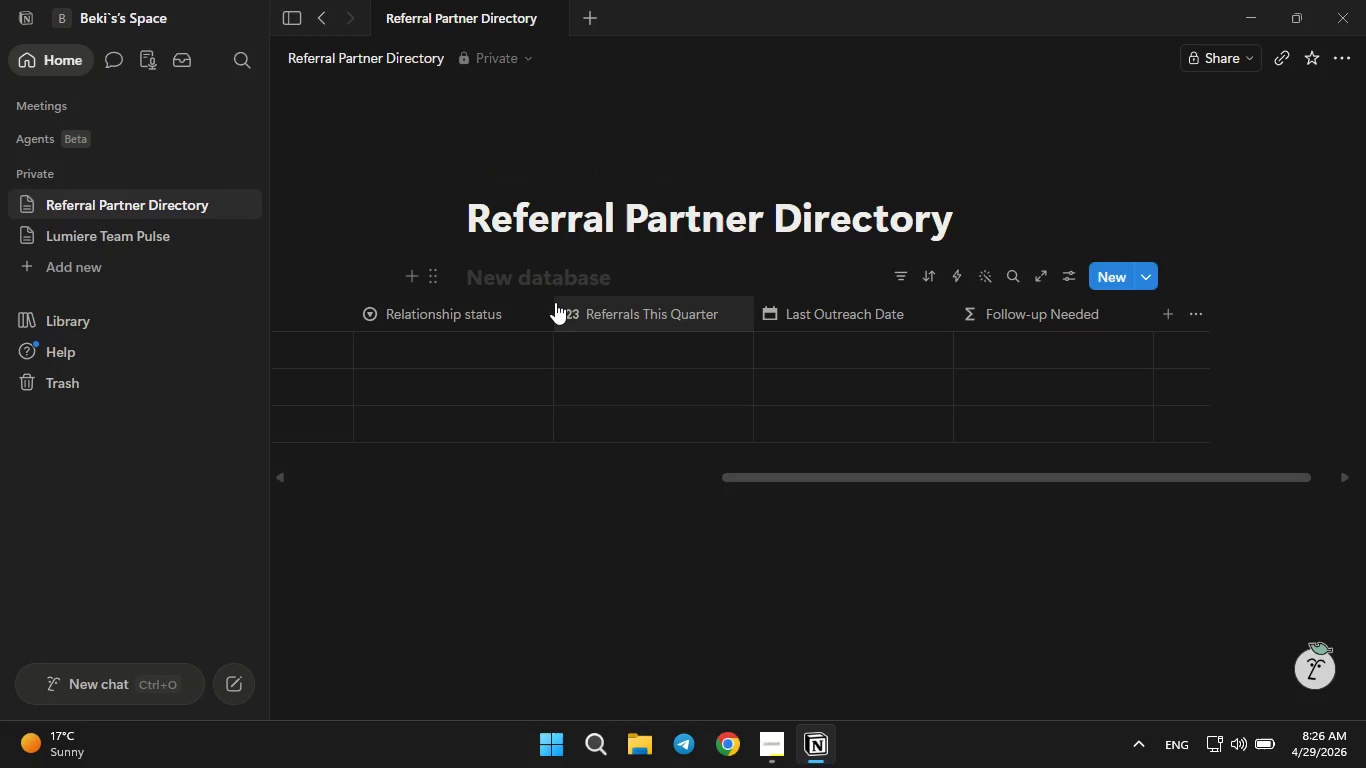 
type(r)
key(Backspace)
type(Referral Partner table)
 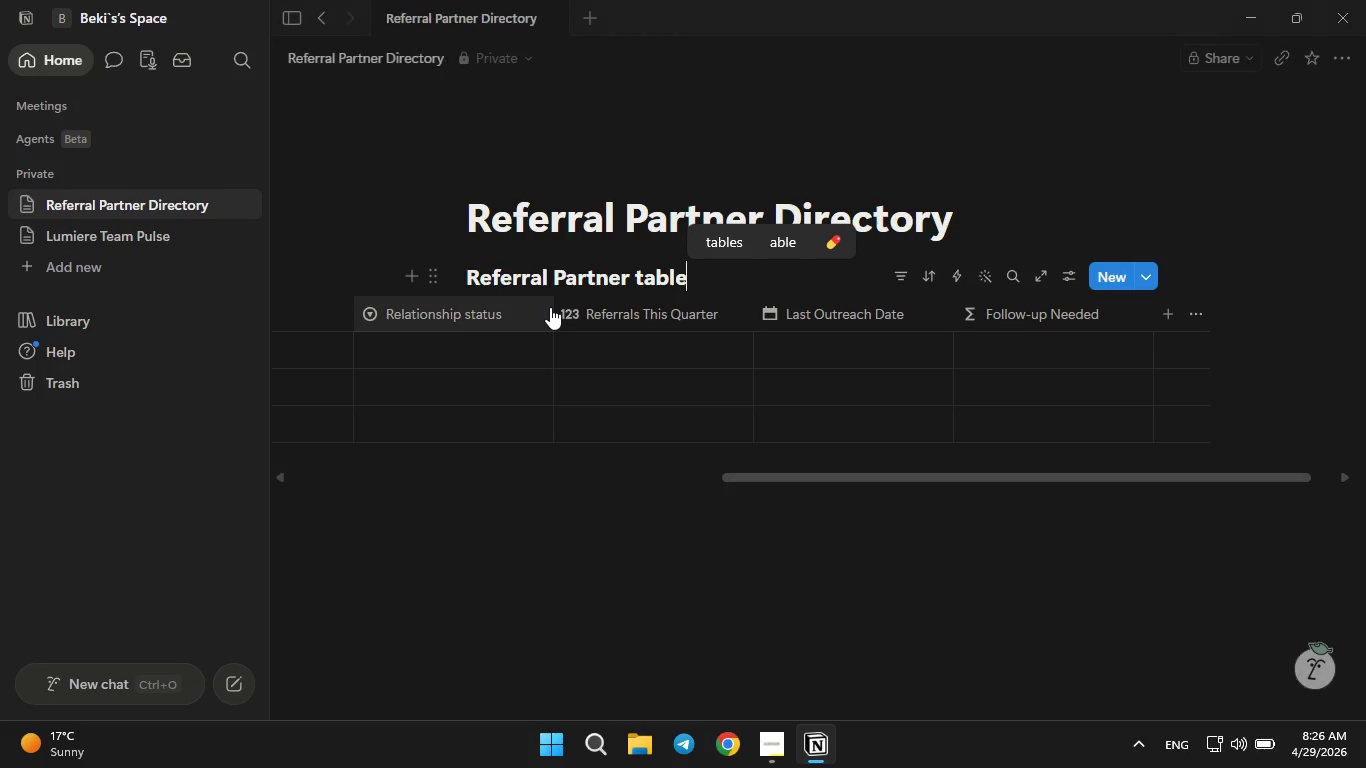 
key(Enter)
 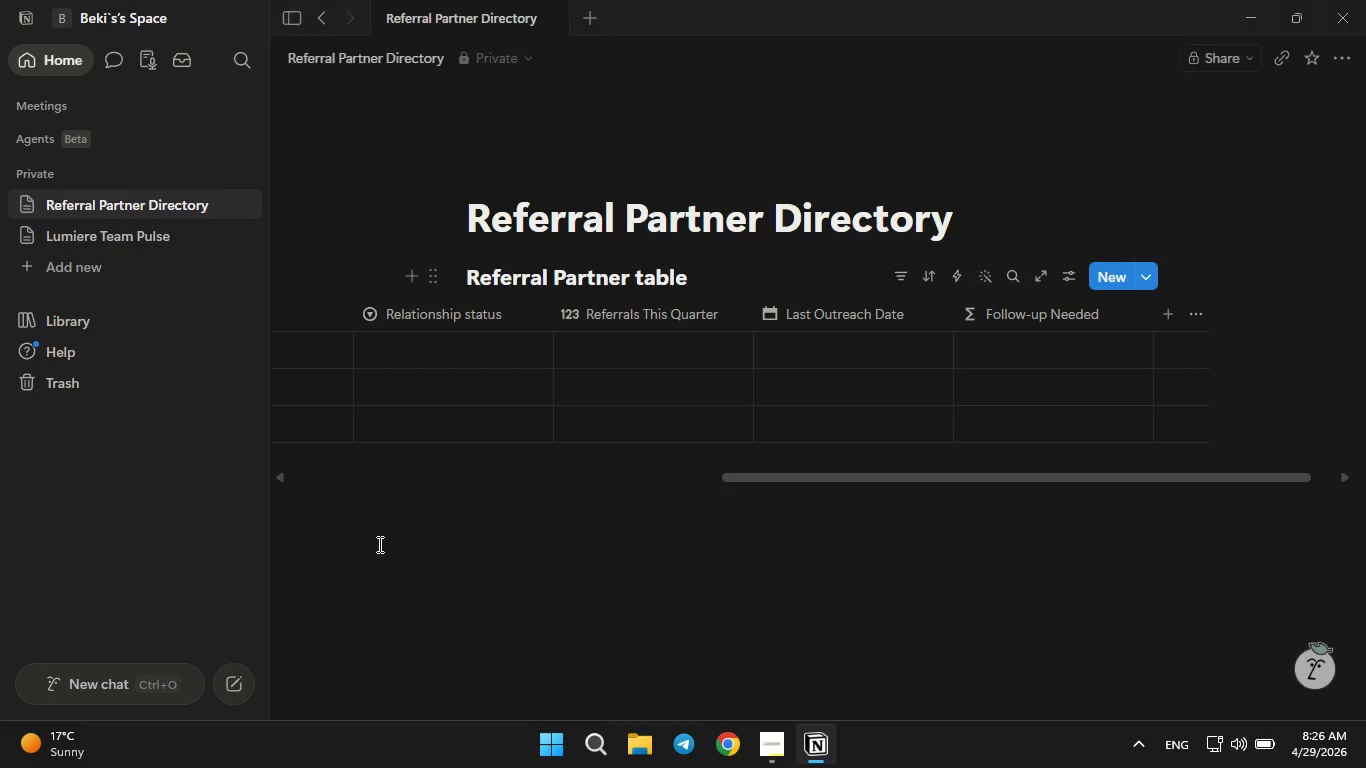 
left_click([380, 580])
 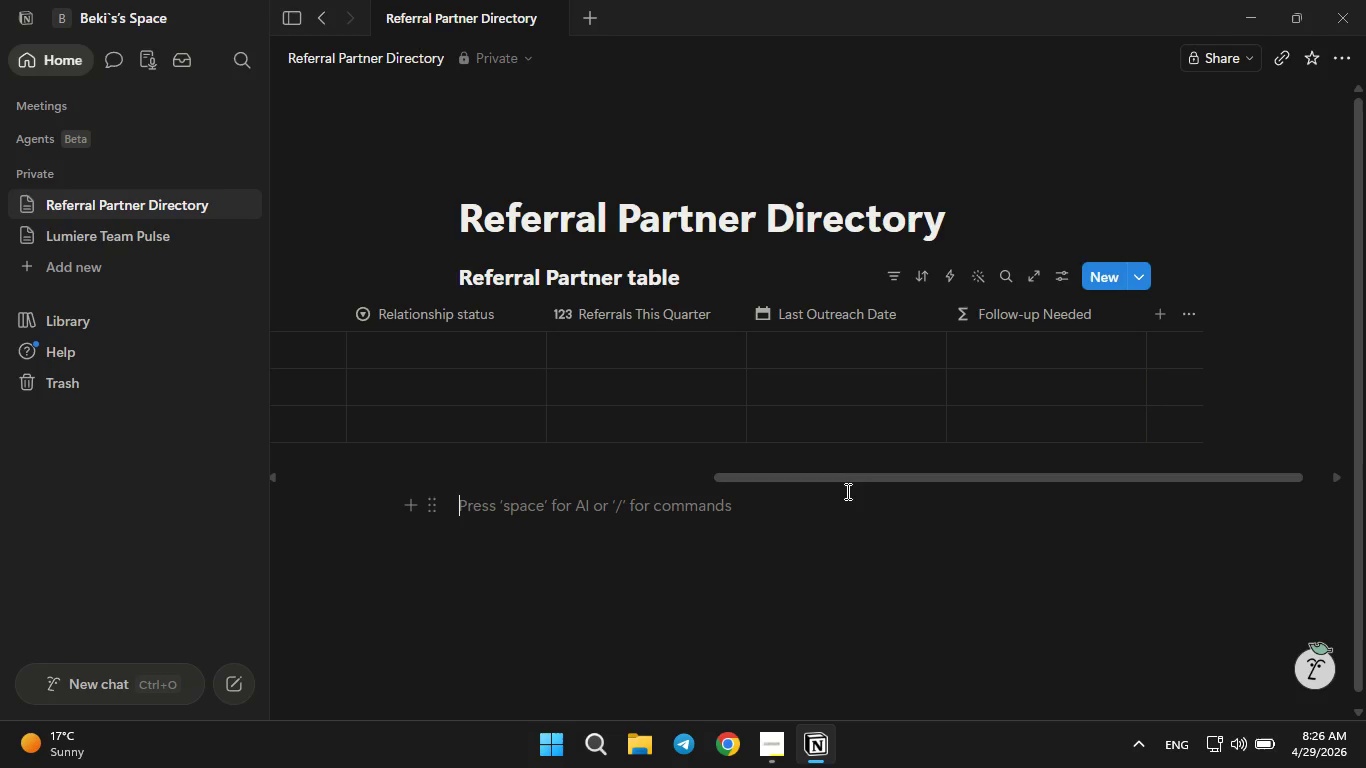 
left_click_drag(start_coordinate=[842, 480], to_coordinate=[389, 480])
 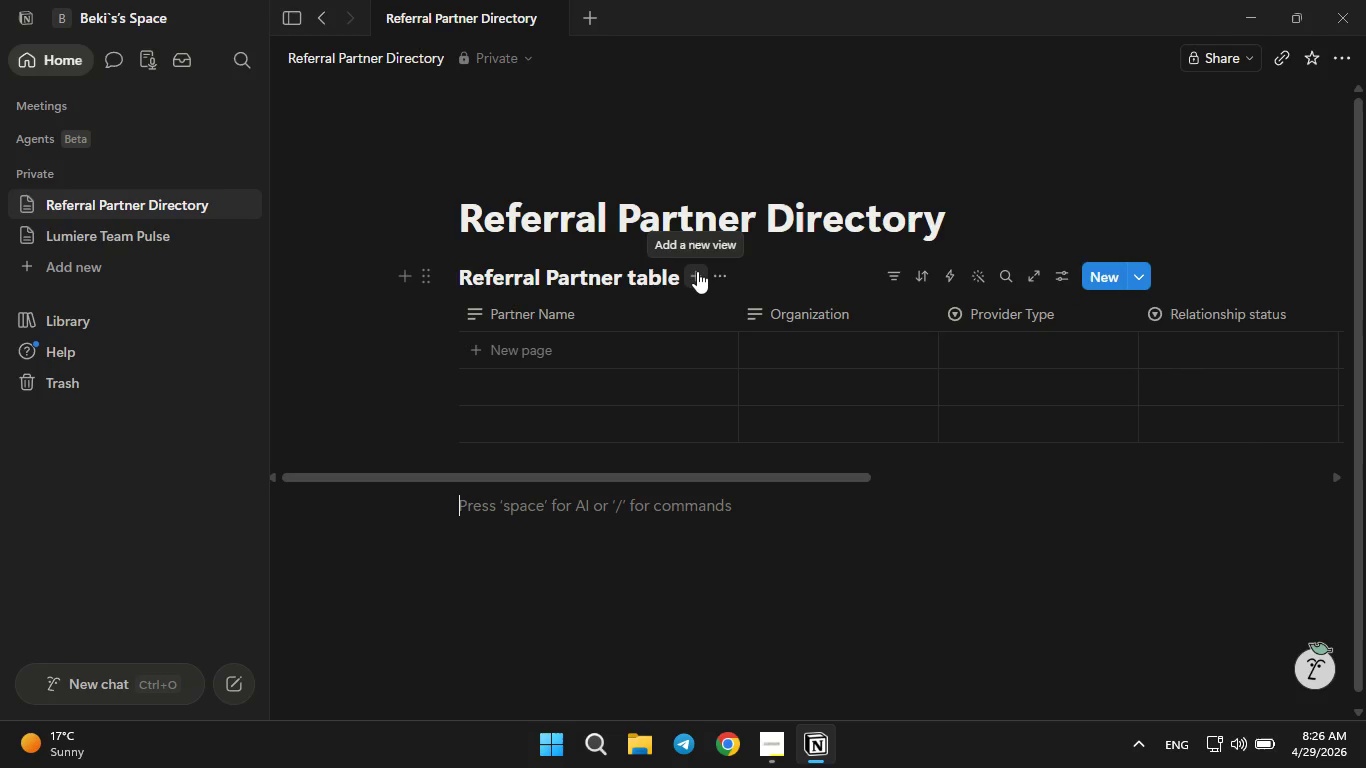 
left_click([697, 271])
 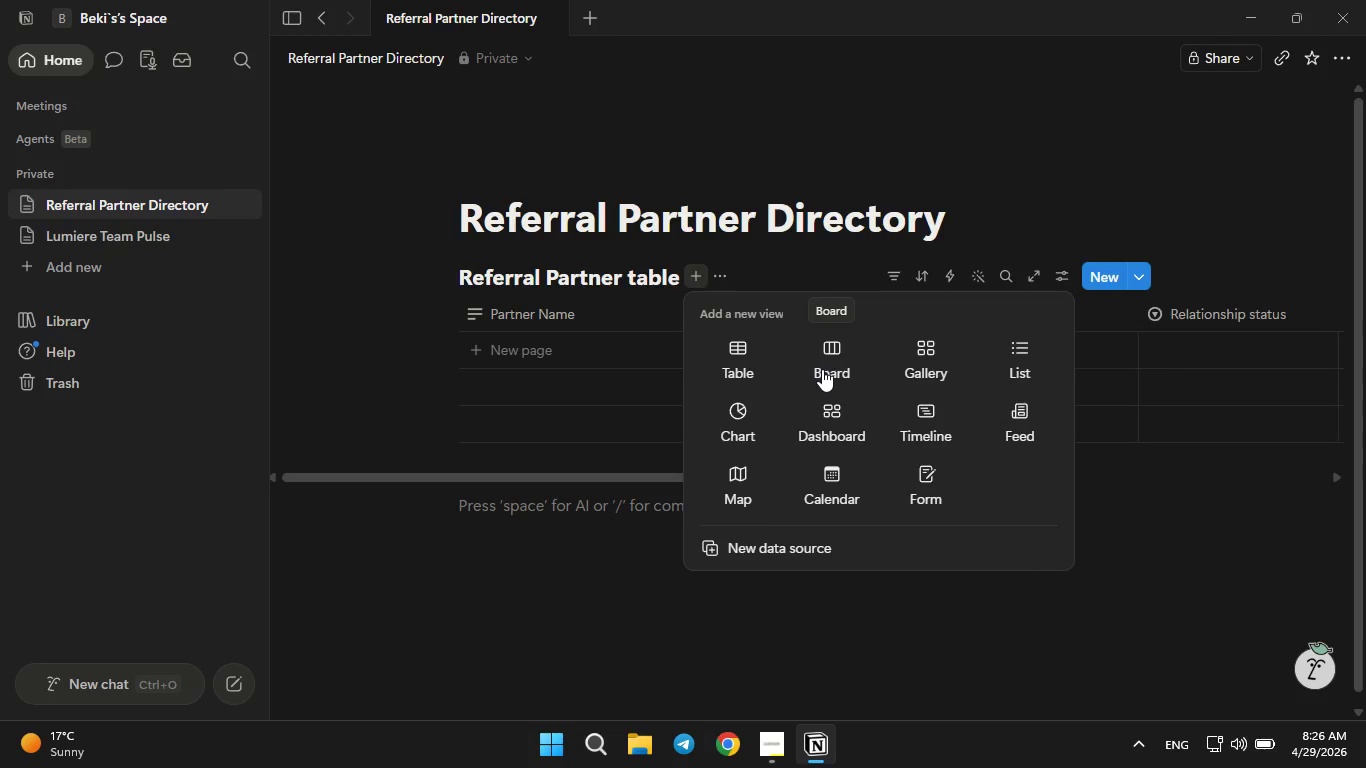 
left_click([833, 364])
 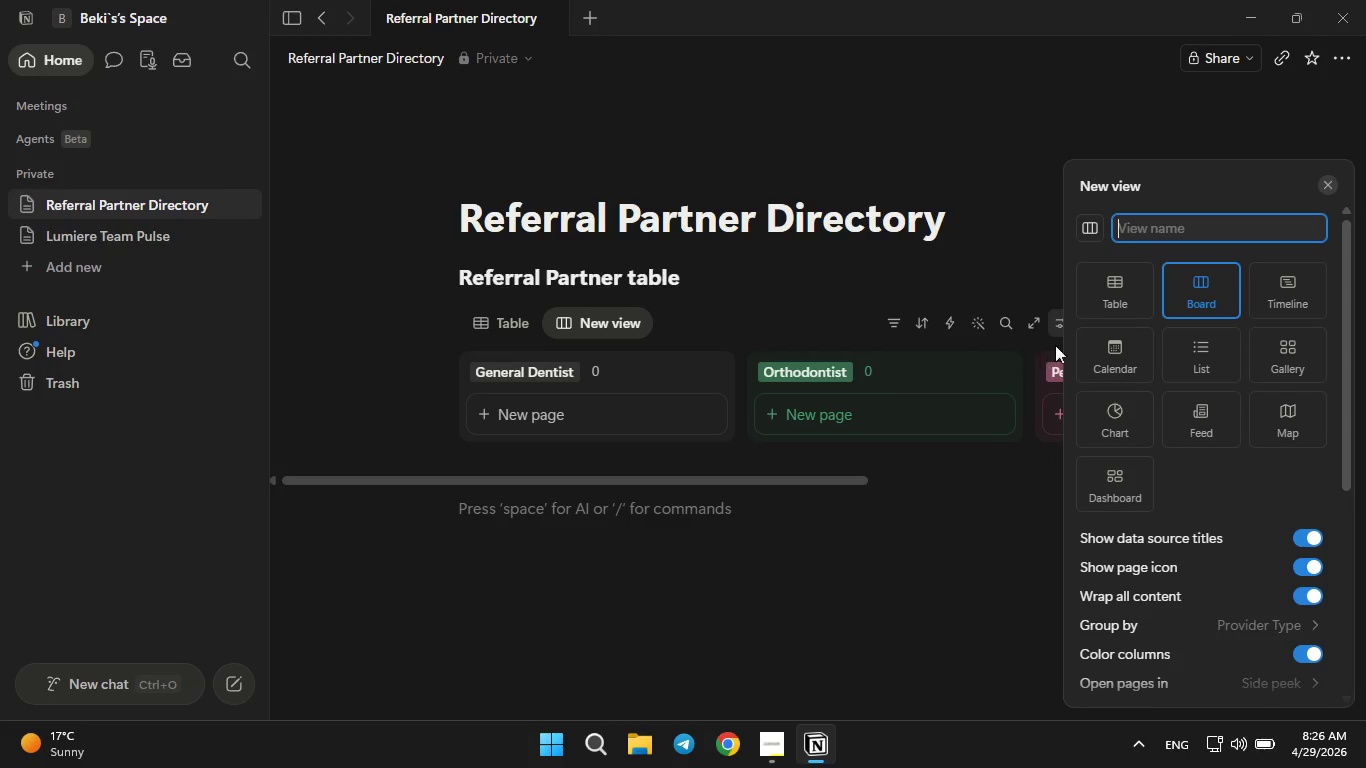 
left_click([1159, 231])
 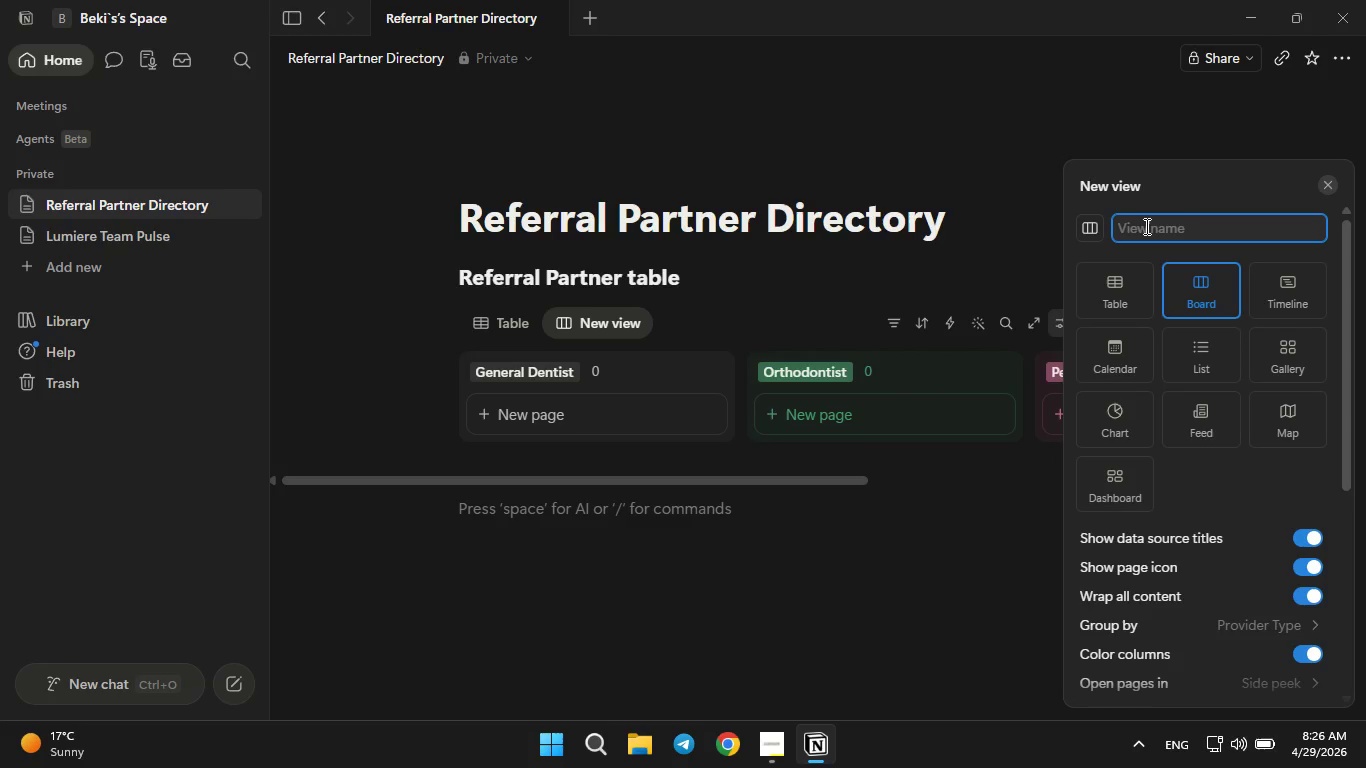 
type(Pipeline View)
 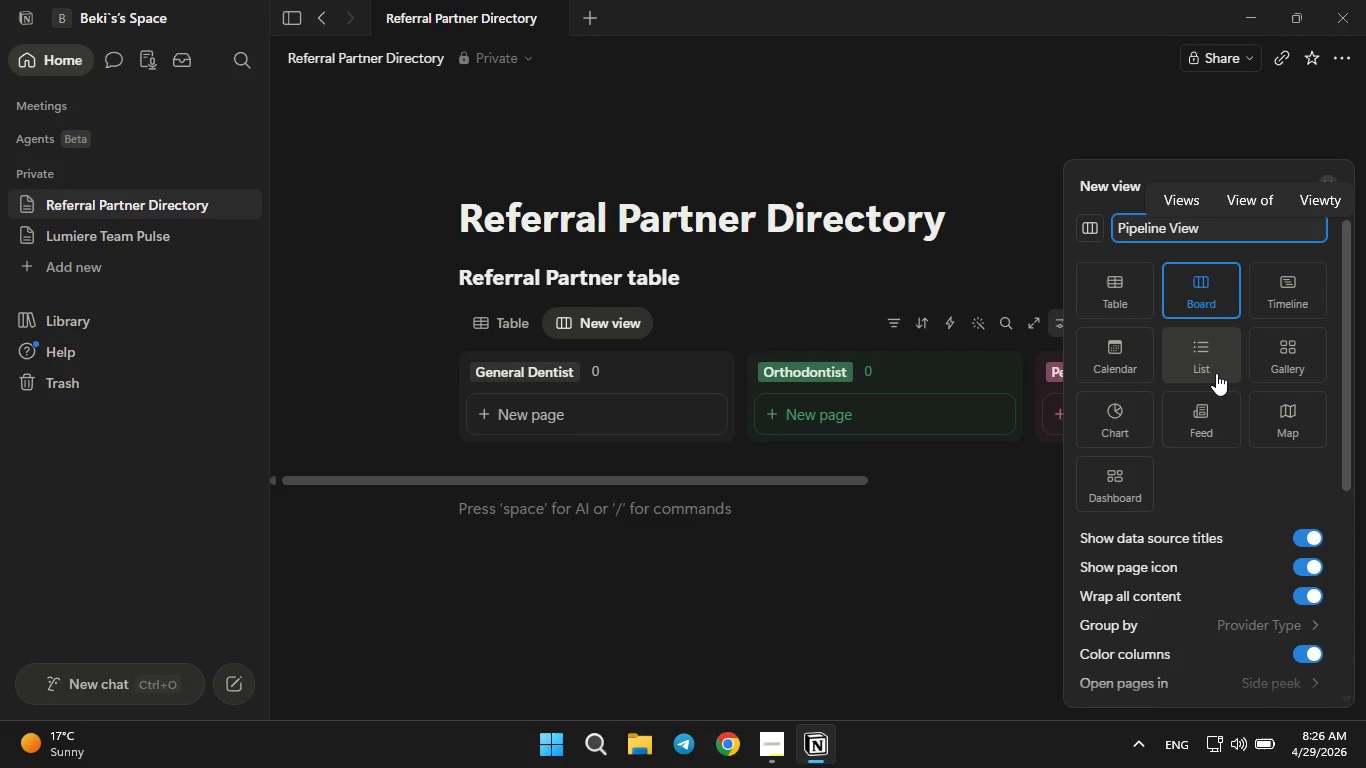 
scroll: coordinate [1206, 476], scroll_direction: down, amount: 5.0
 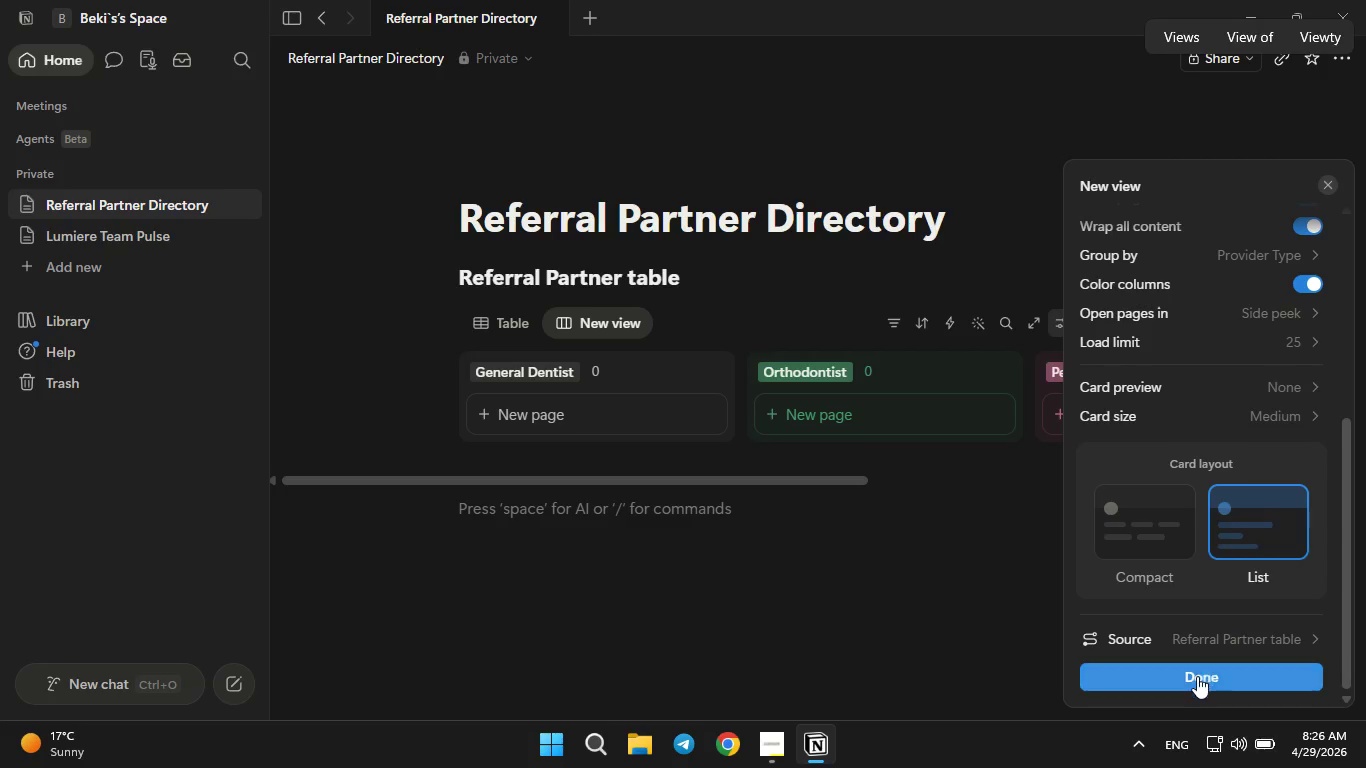 
left_click([1195, 681])
 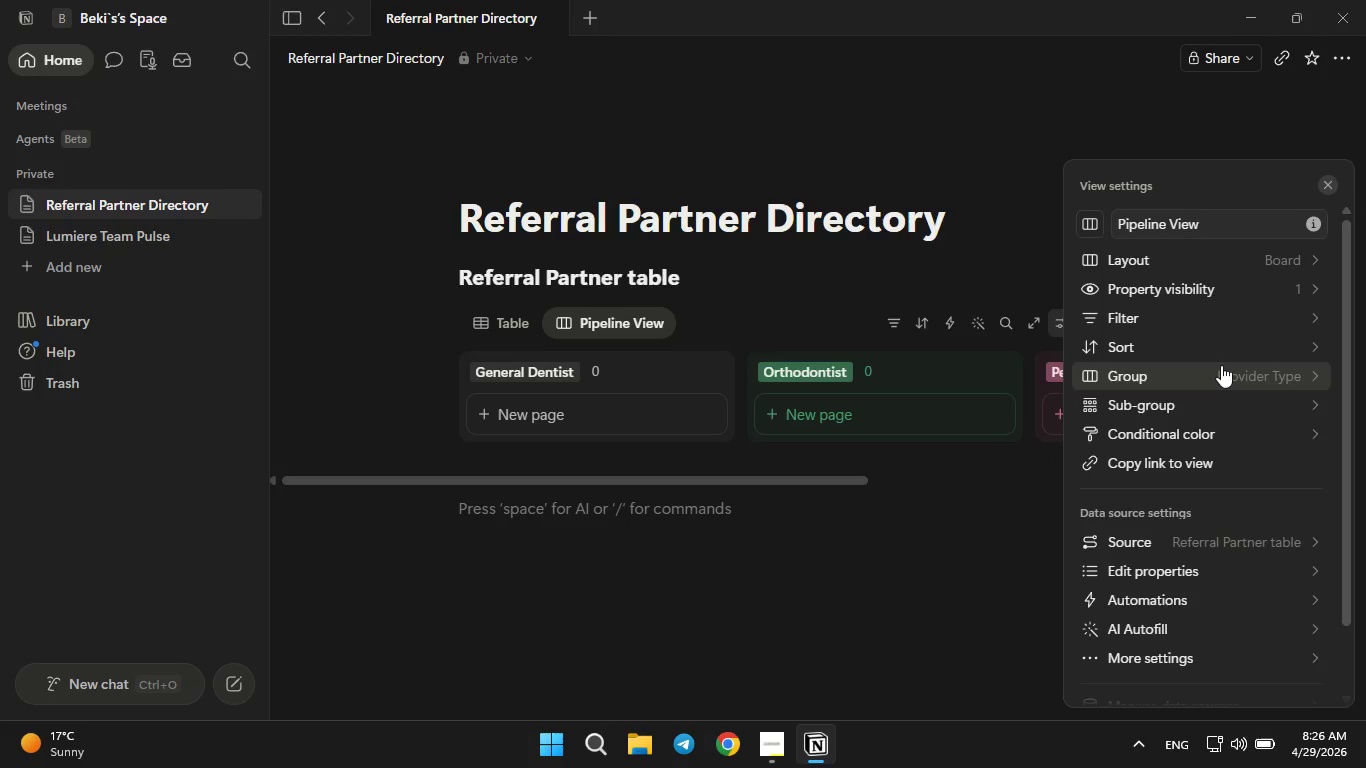 
wait(6.92)
 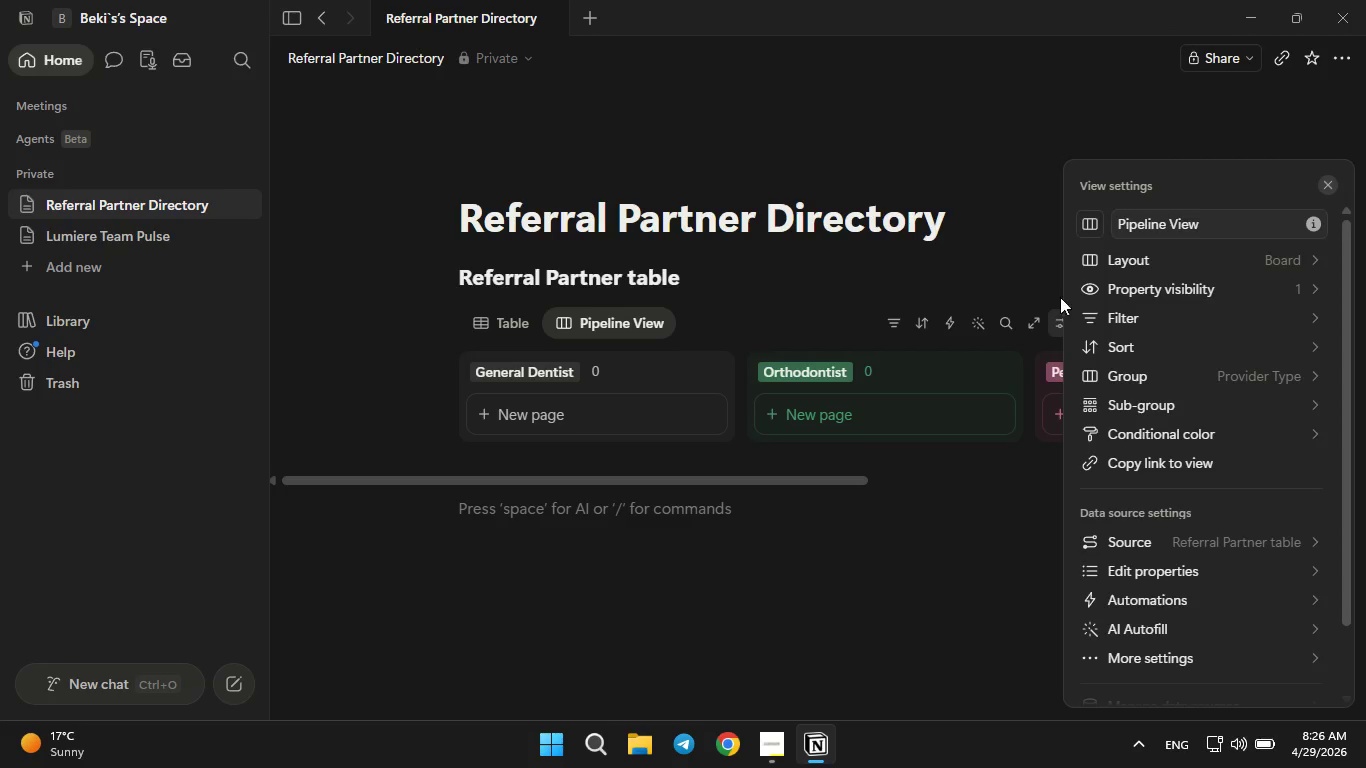 
left_click([1239, 366])
 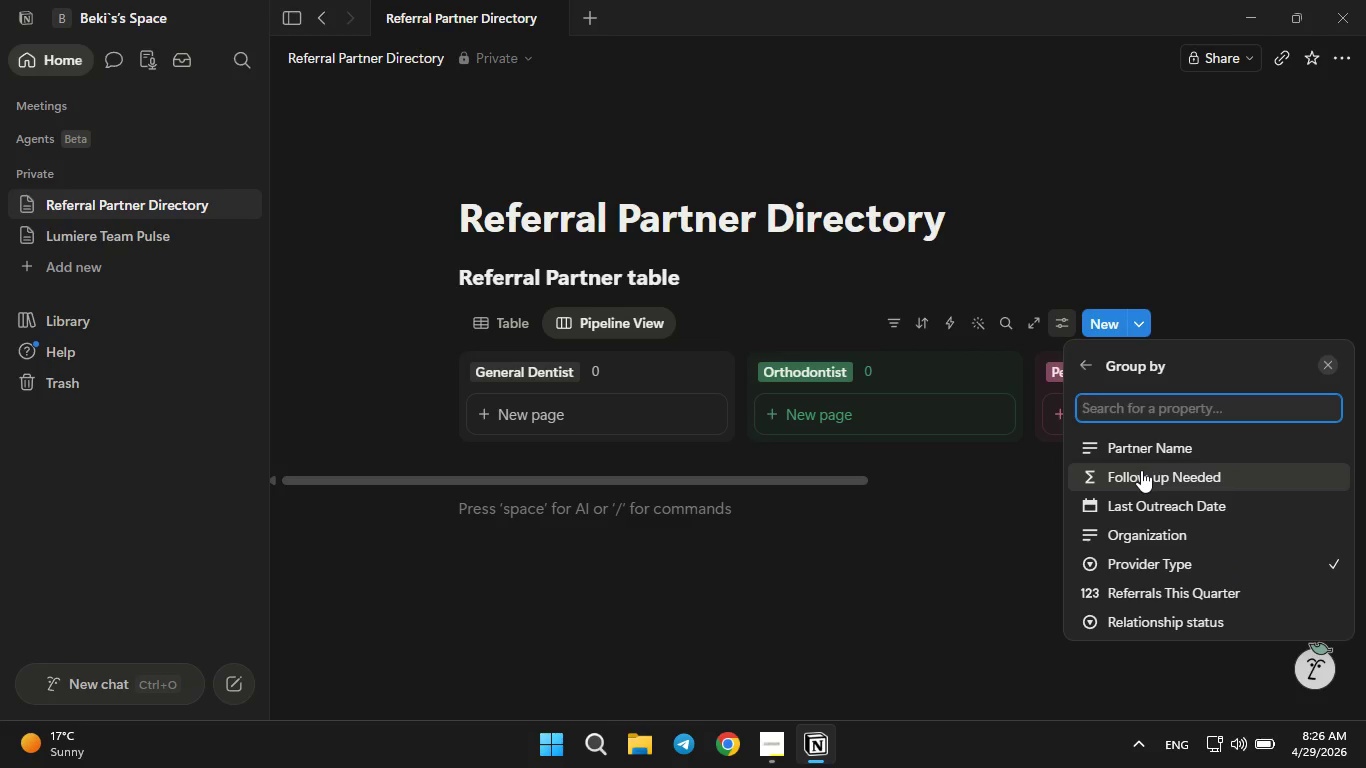 
left_click([1136, 619])
 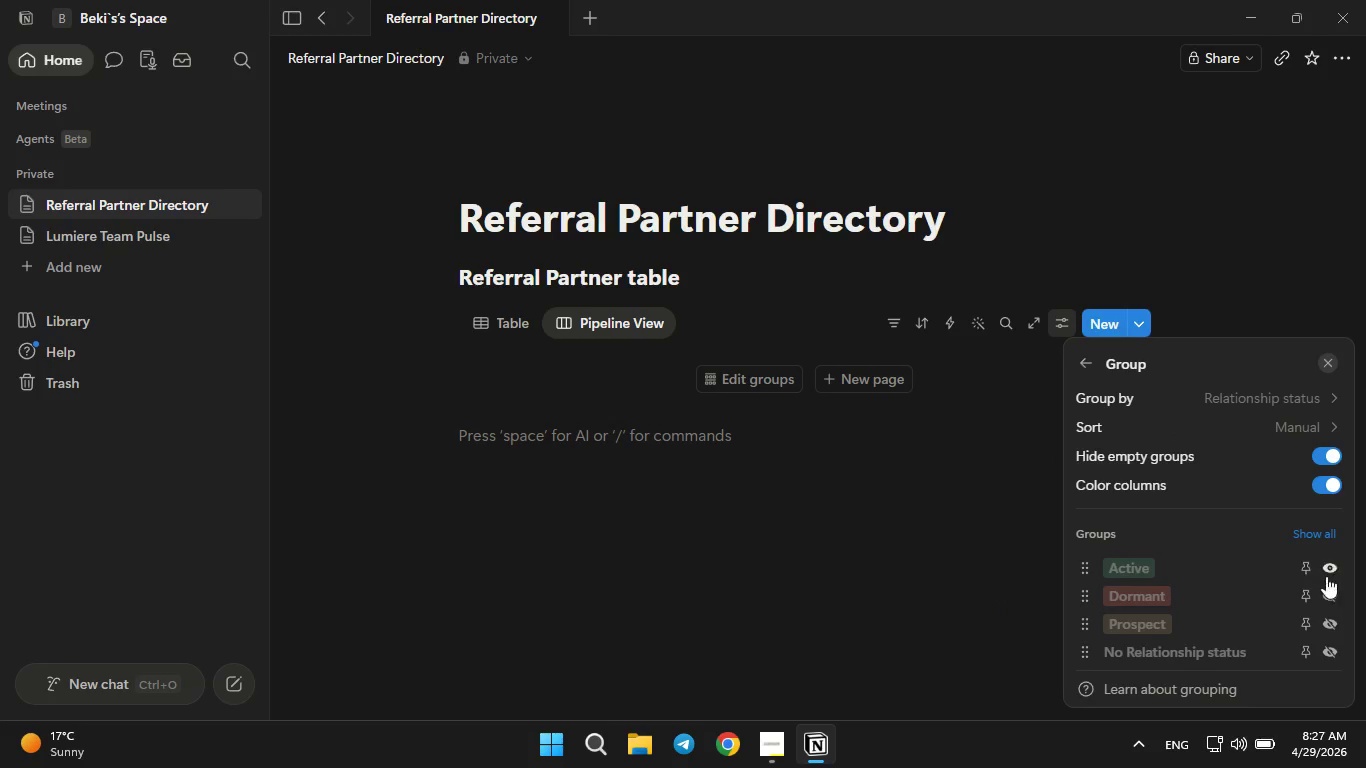 
left_click([1329, 571])
 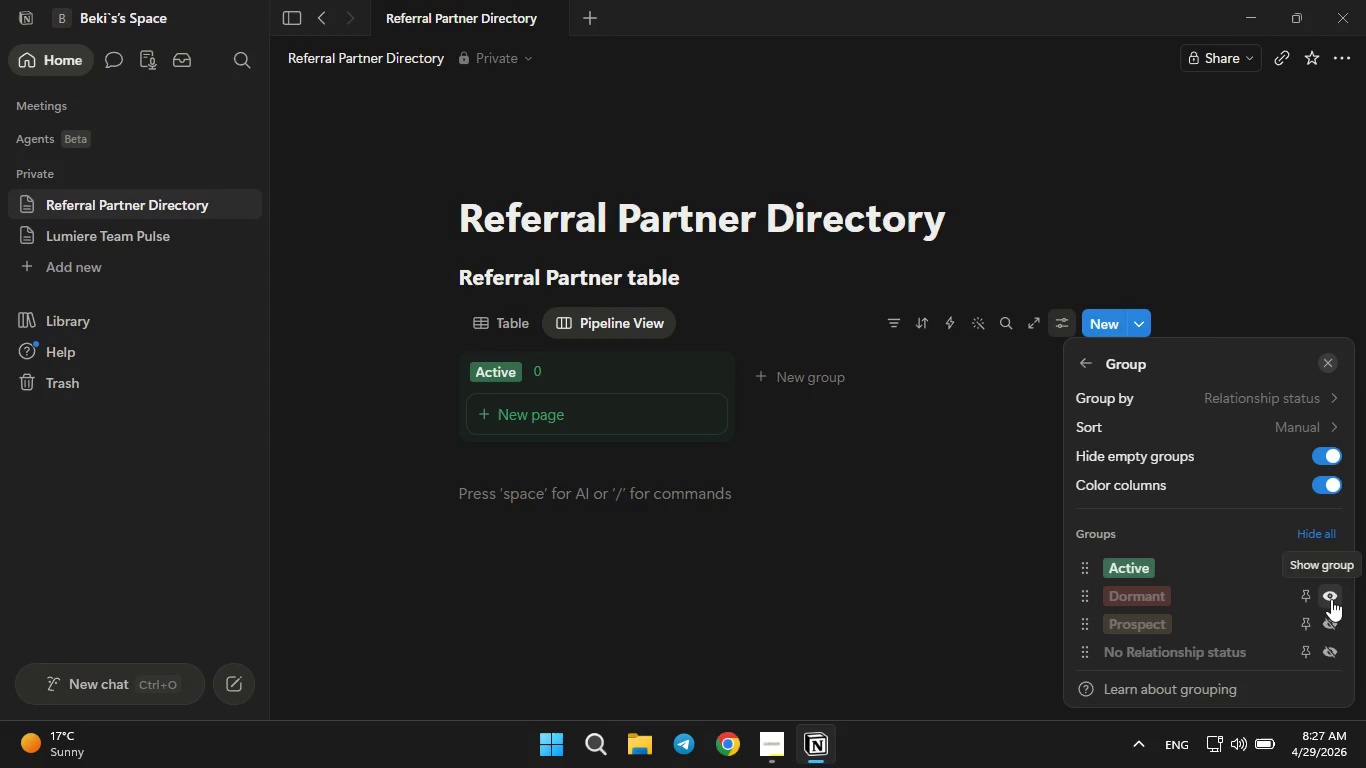 
left_click([1331, 597])
 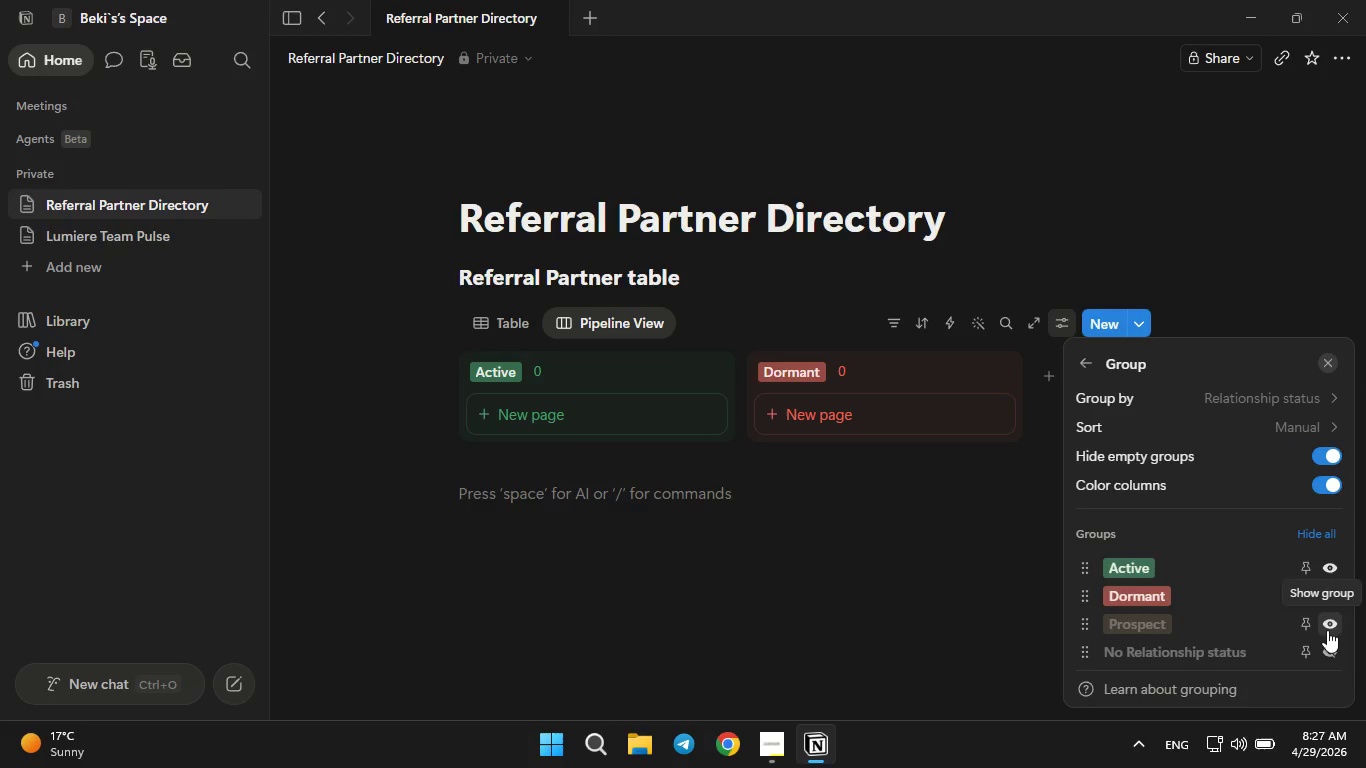 
left_click([1327, 630])
 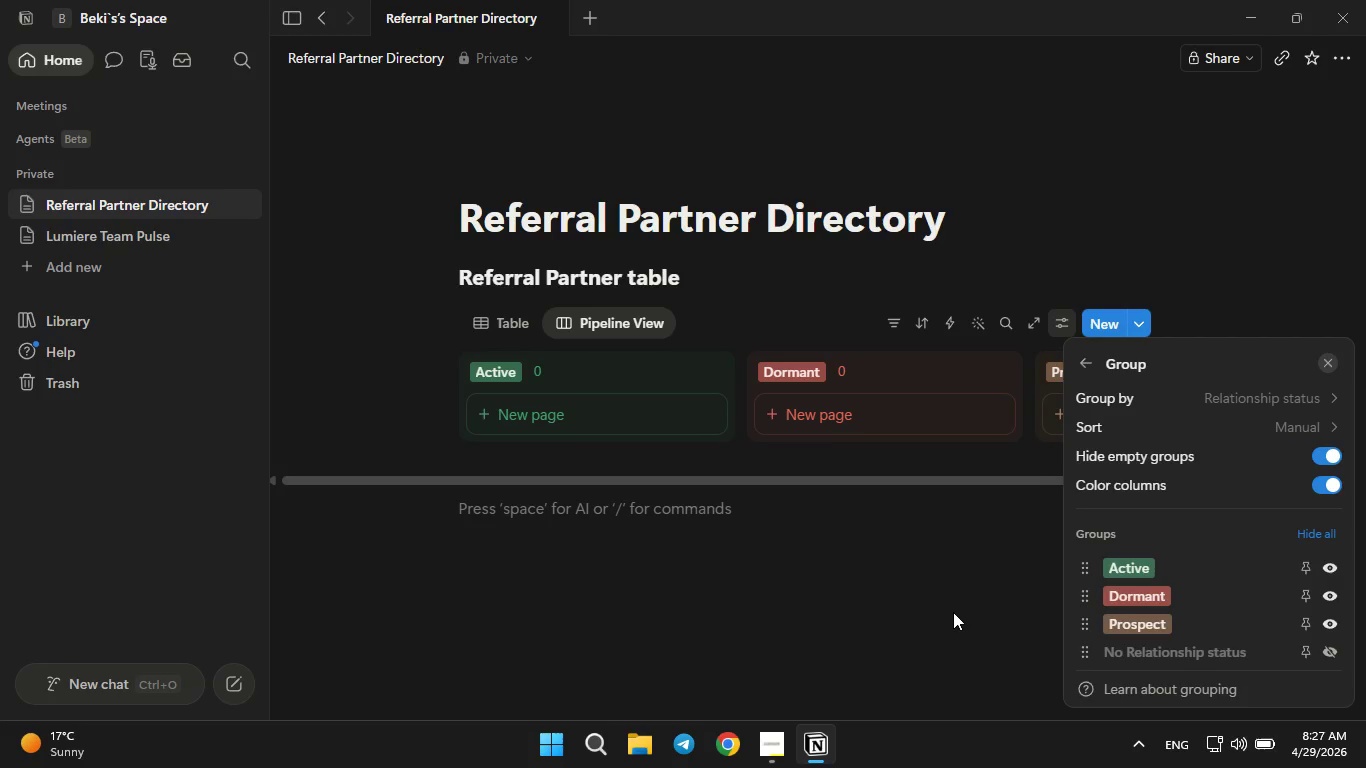 
left_click([953, 612])
 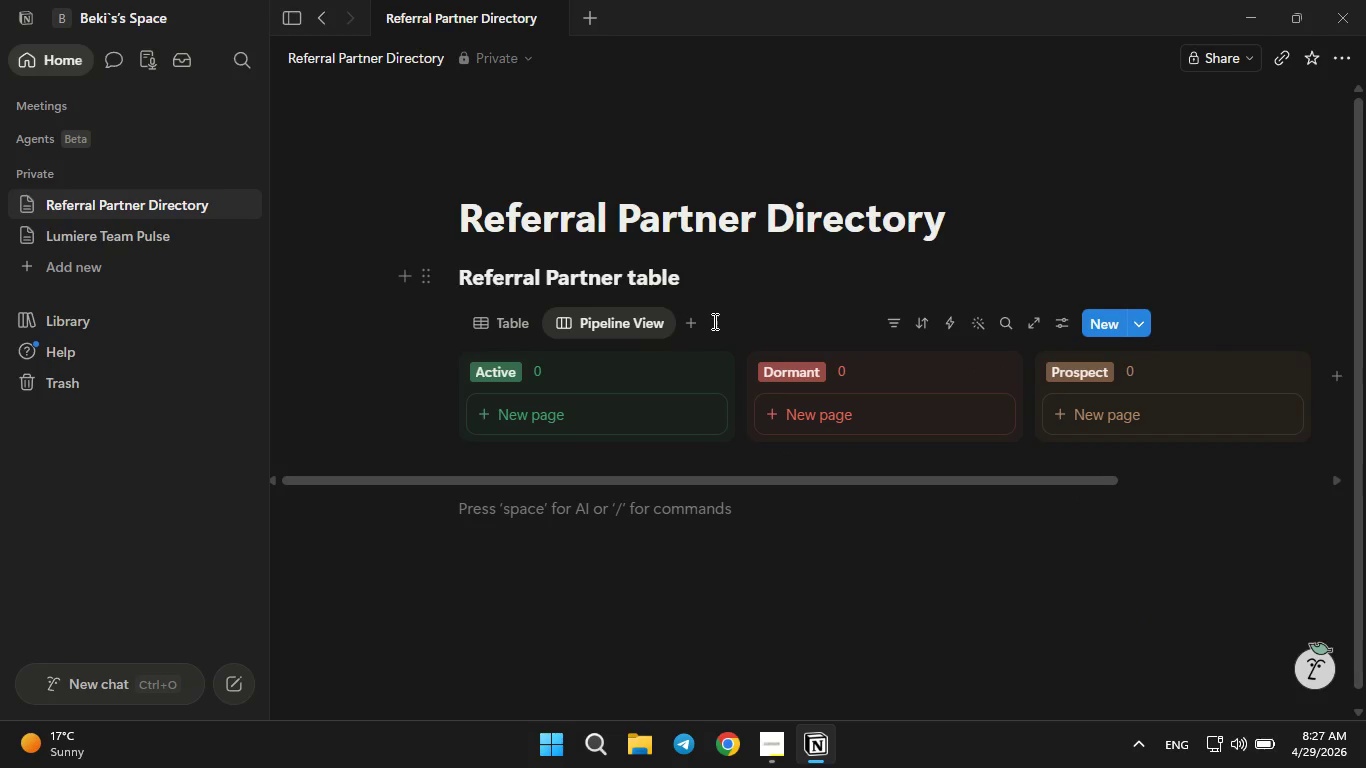 
wait(5.27)
 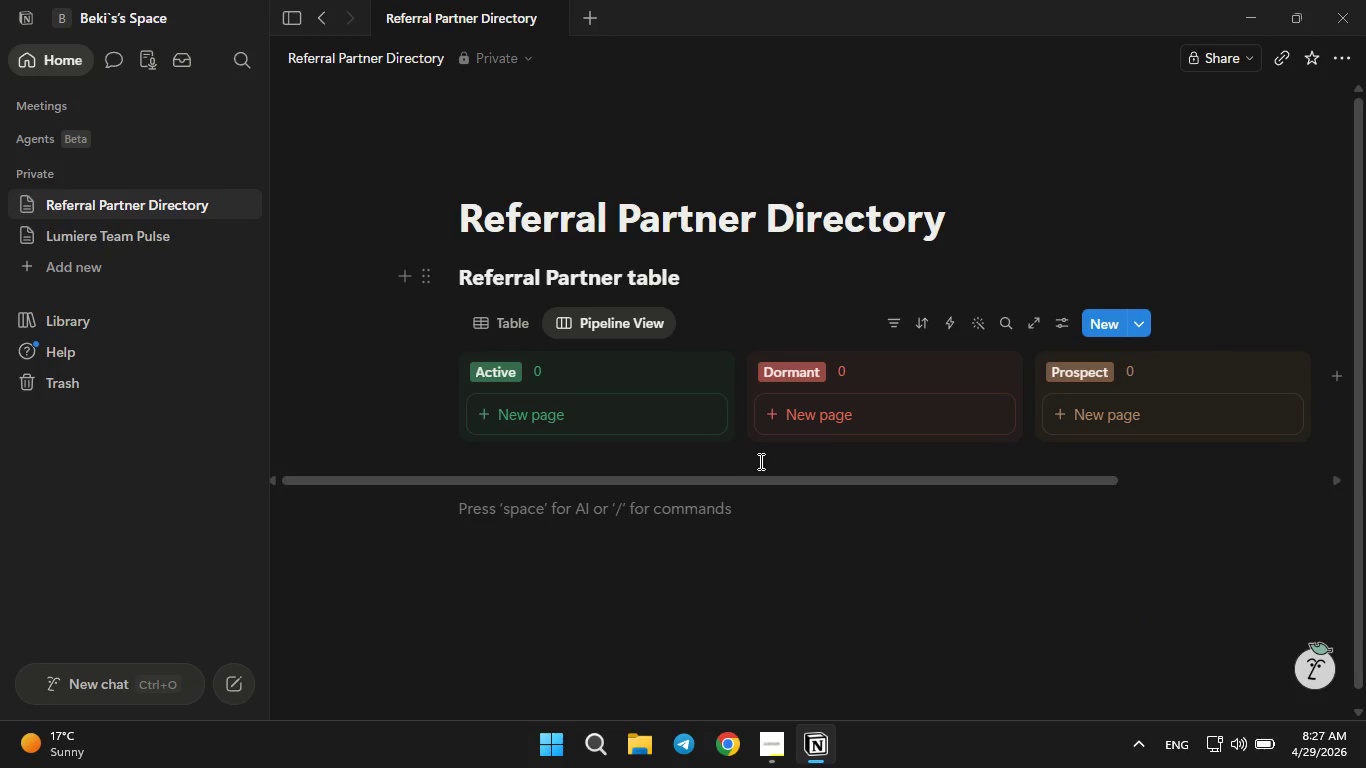 
left_click([695, 327])
 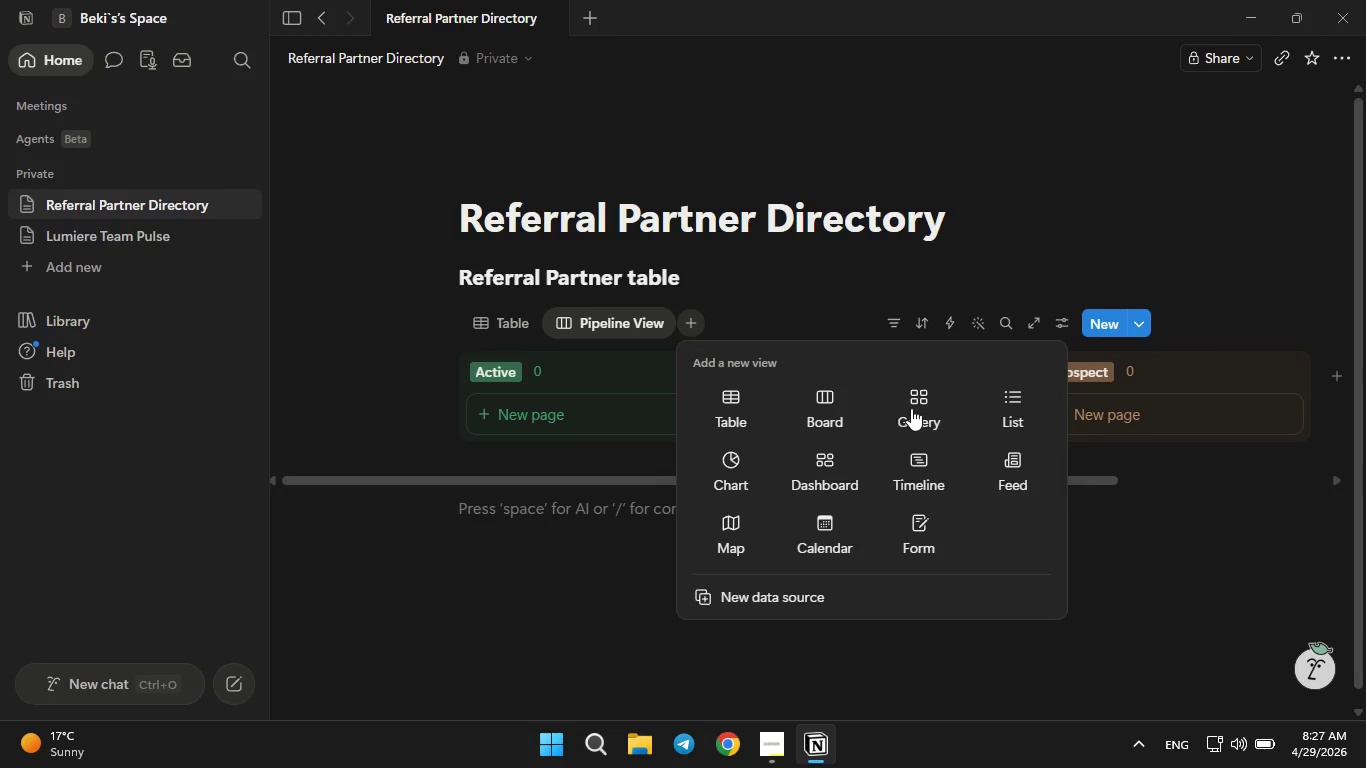 
left_click([923, 404])
 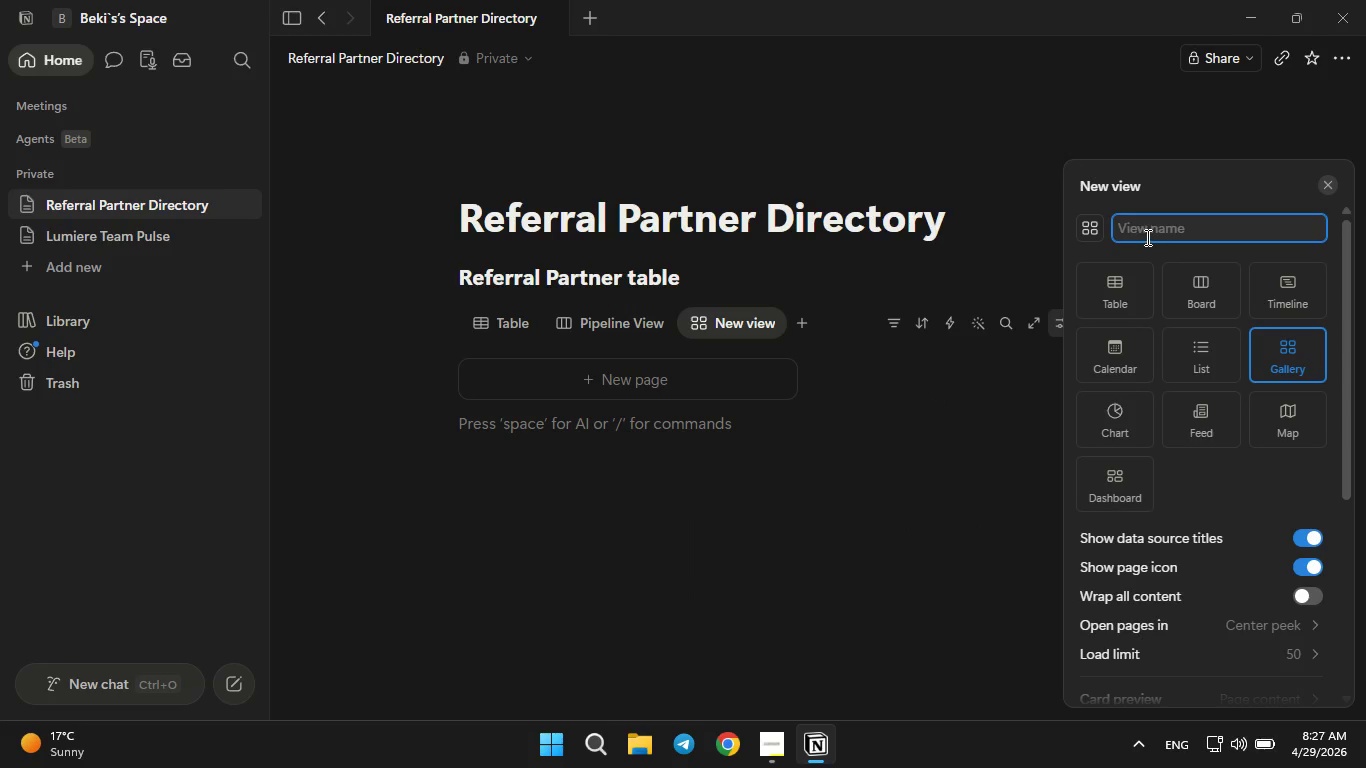 
left_click([1149, 235])
 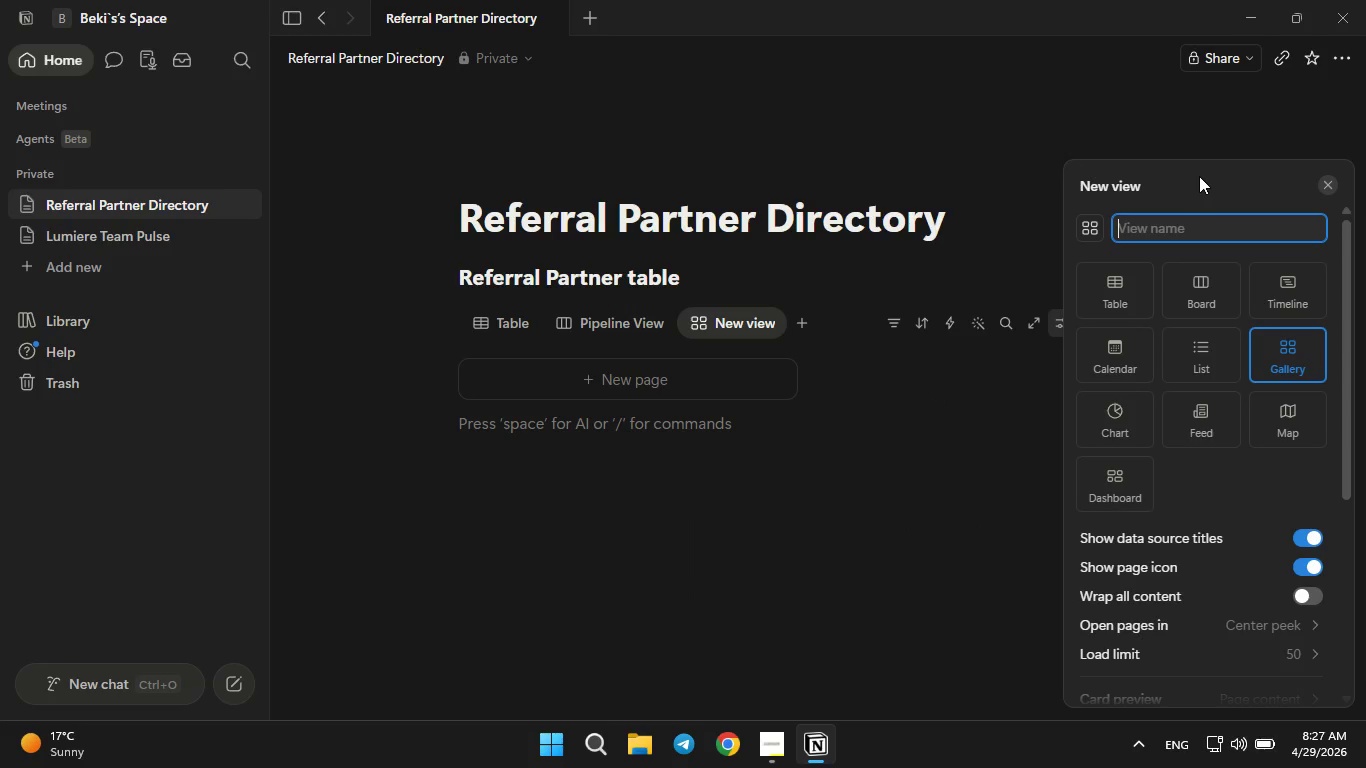 
type(High-Volume View)
 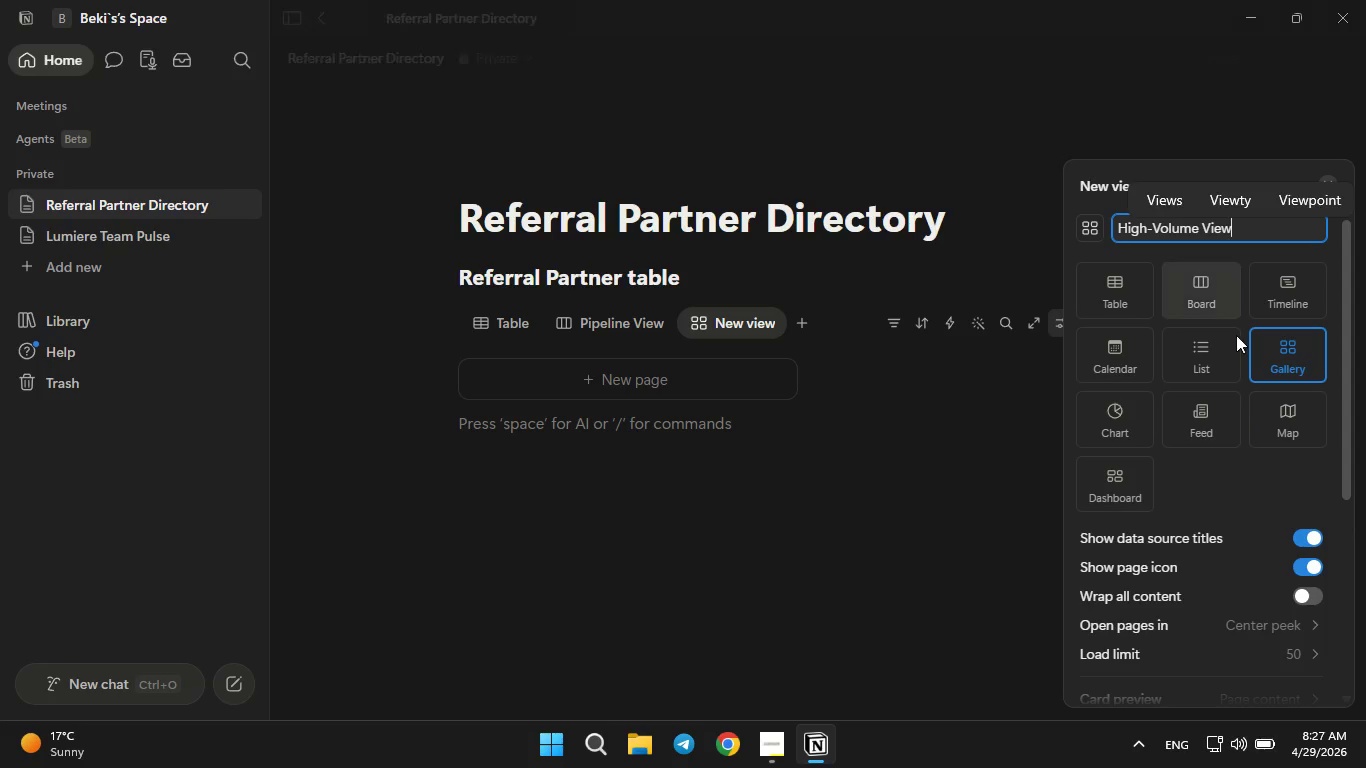 
scroll: coordinate [1244, 502], scroll_direction: down, amount: 2.0
 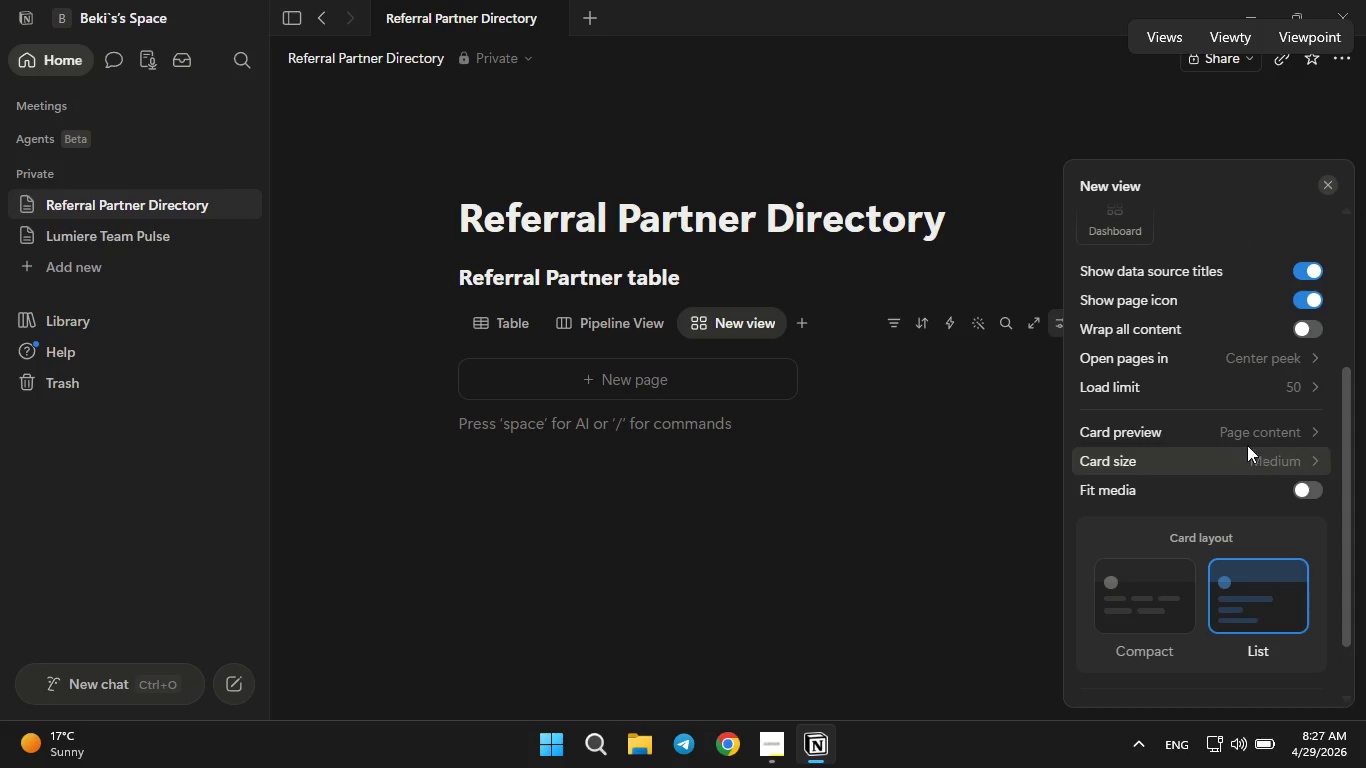 
left_click([1247, 435])
 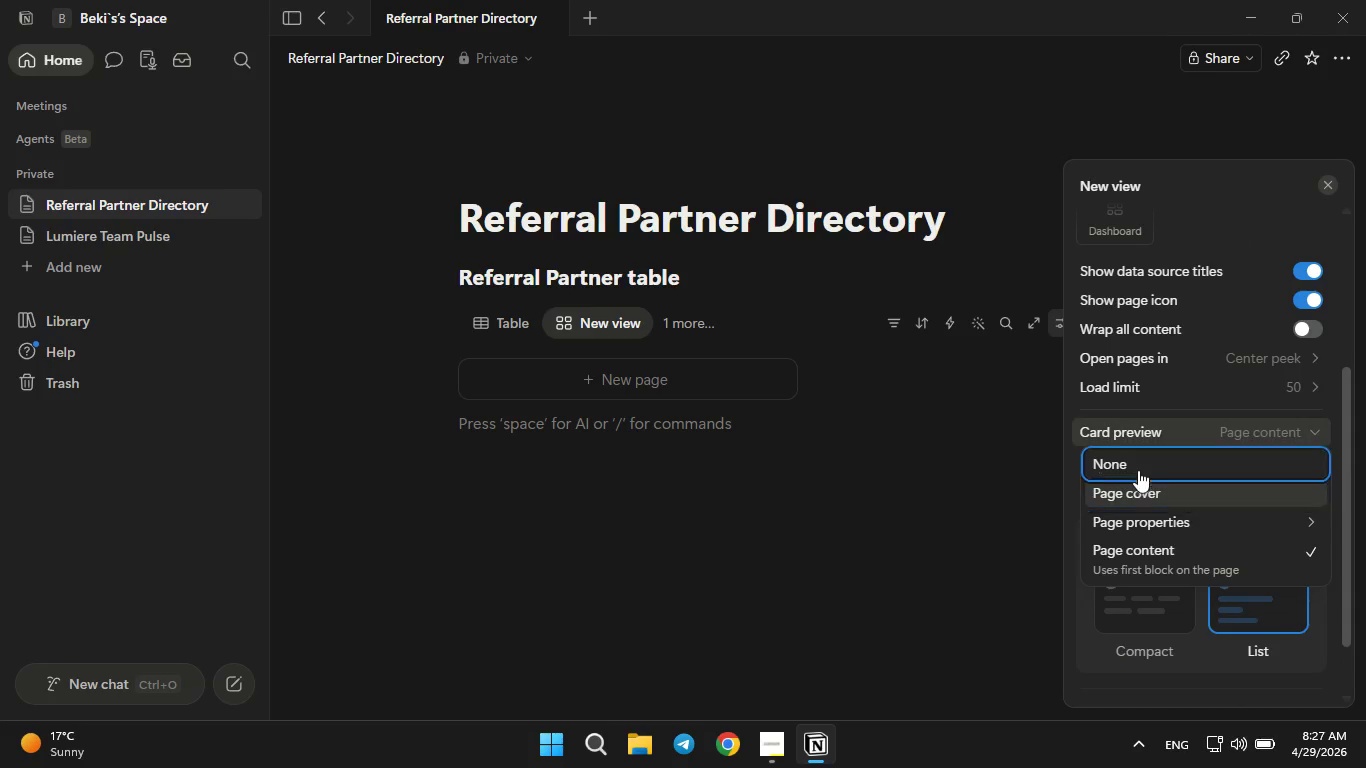 
left_click([1136, 468])
 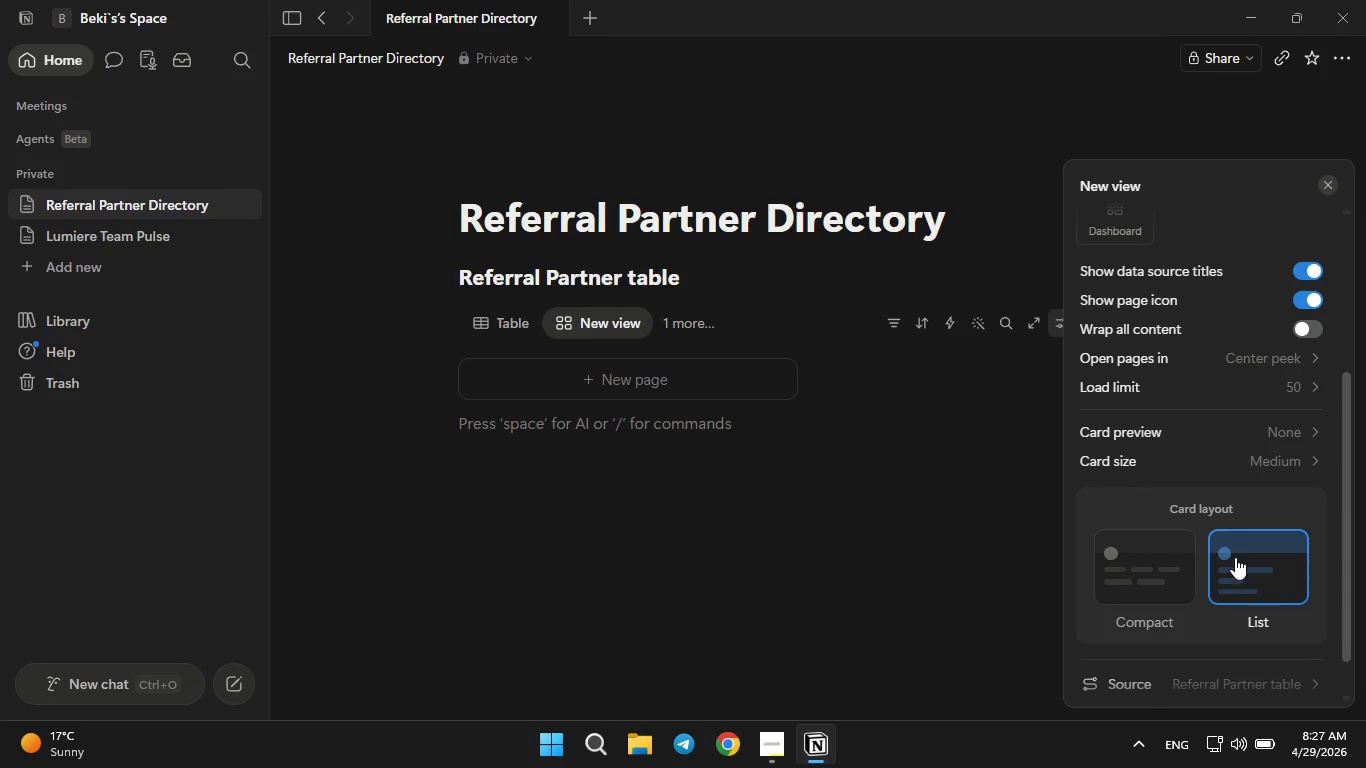 
scroll: coordinate [1219, 589], scroll_direction: down, amount: 3.0
 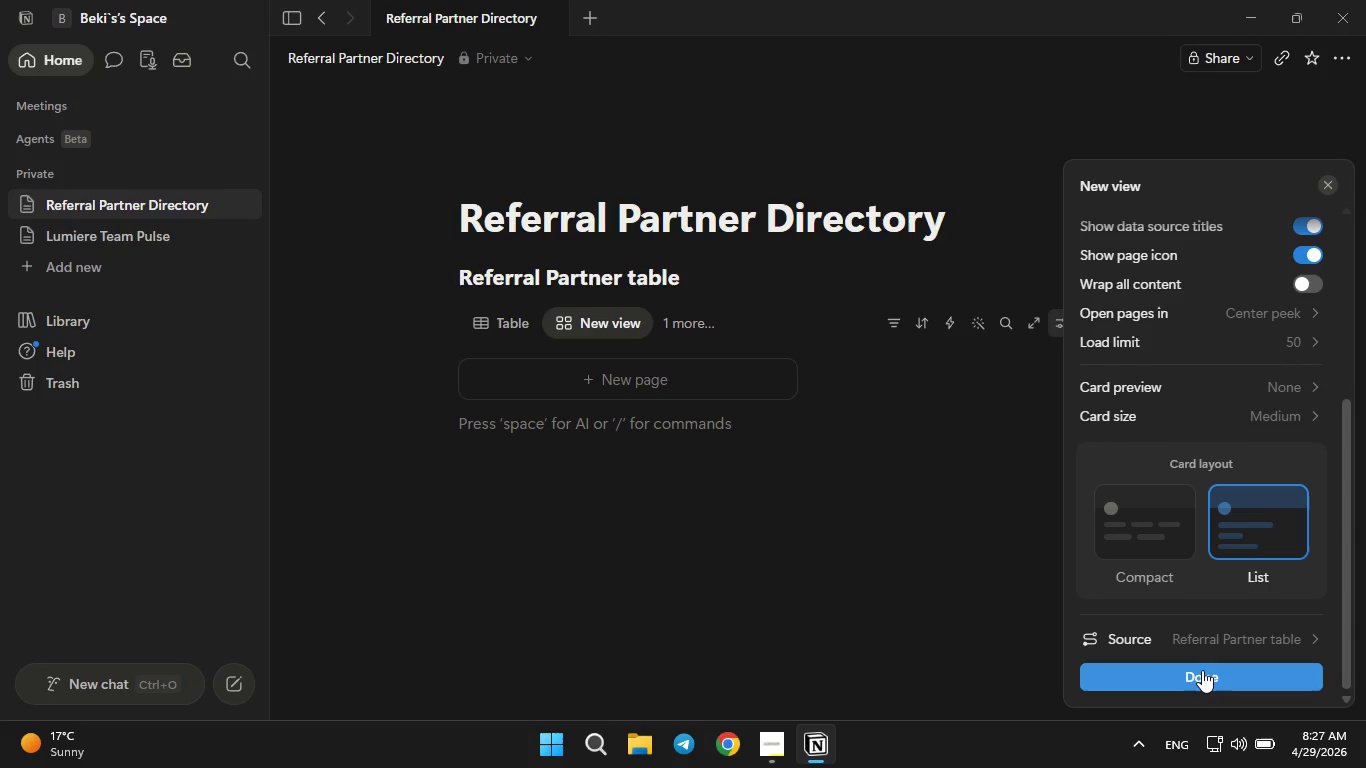 
left_click([1202, 670])
 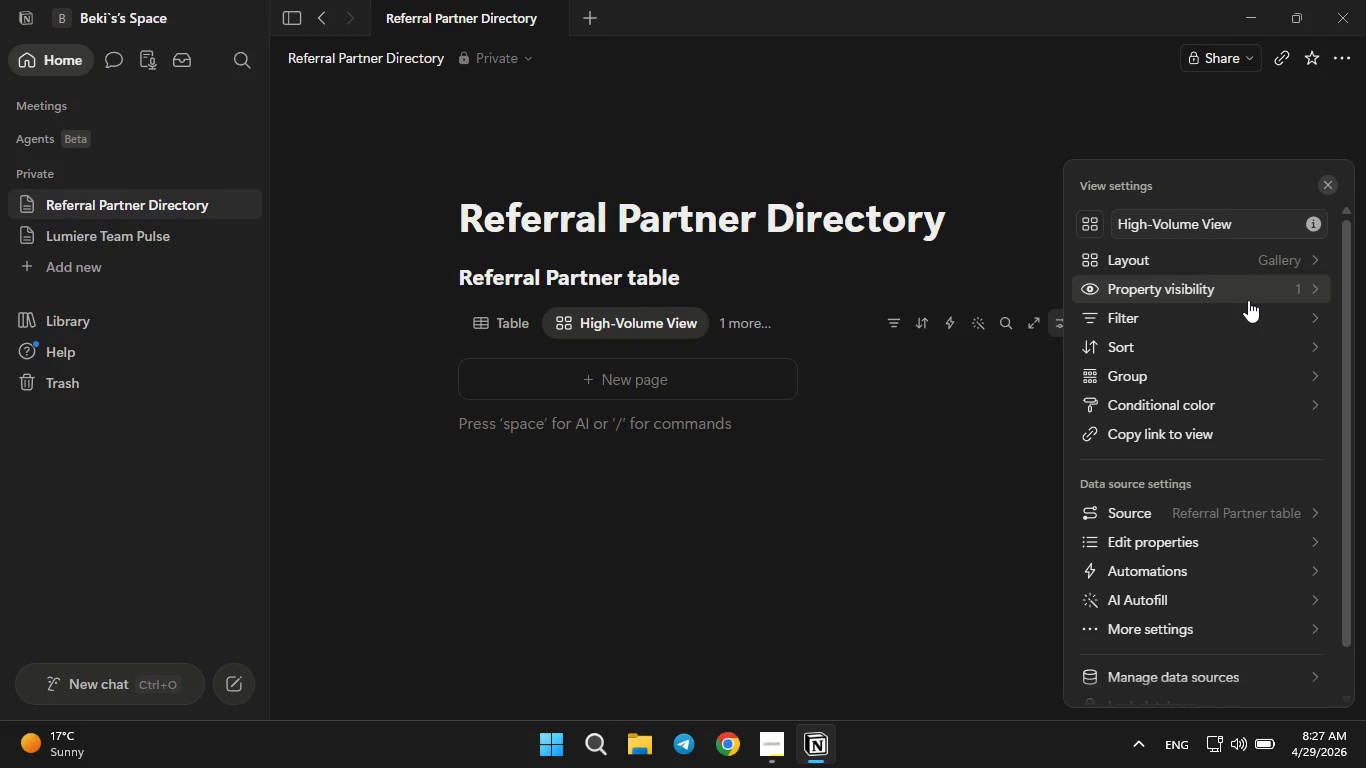 
wait(5.7)
 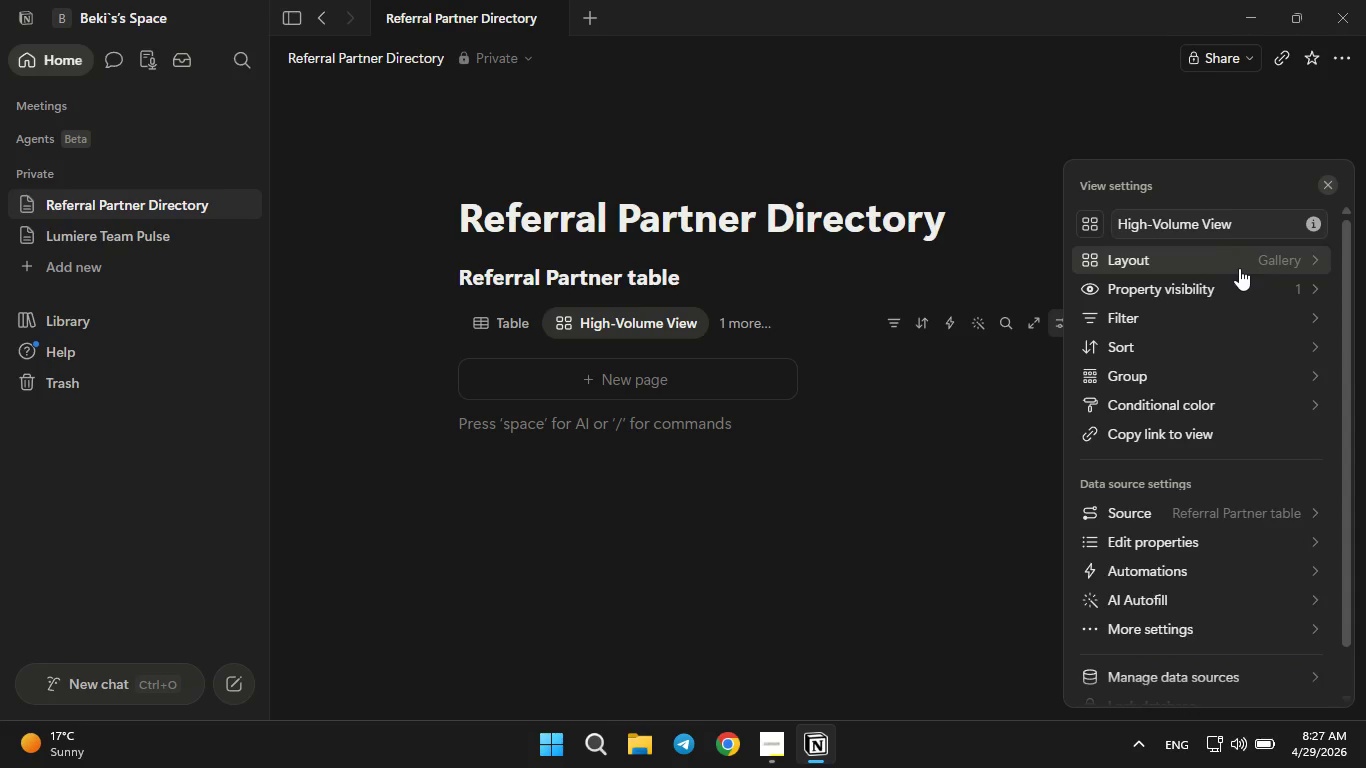 
left_click([1229, 326])
 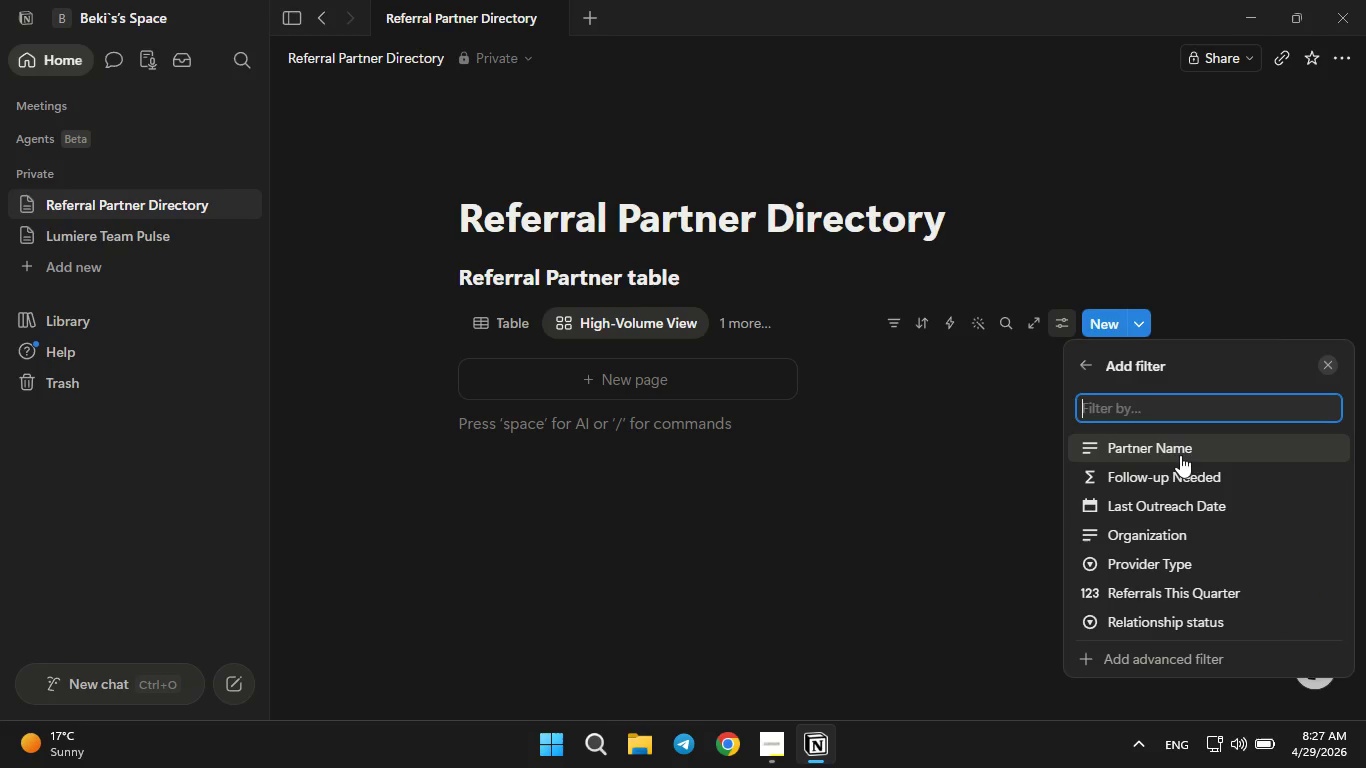 
wait(6.24)
 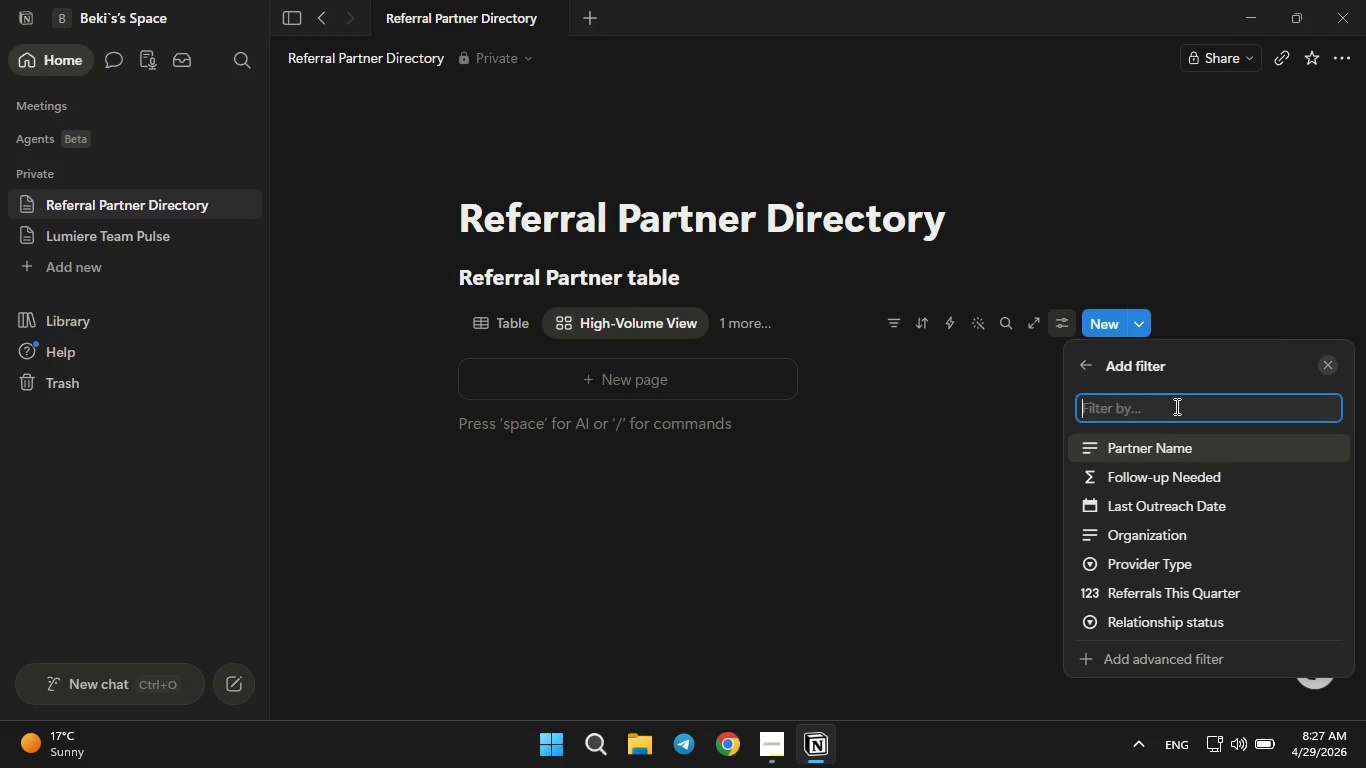 
left_click([1152, 585])
 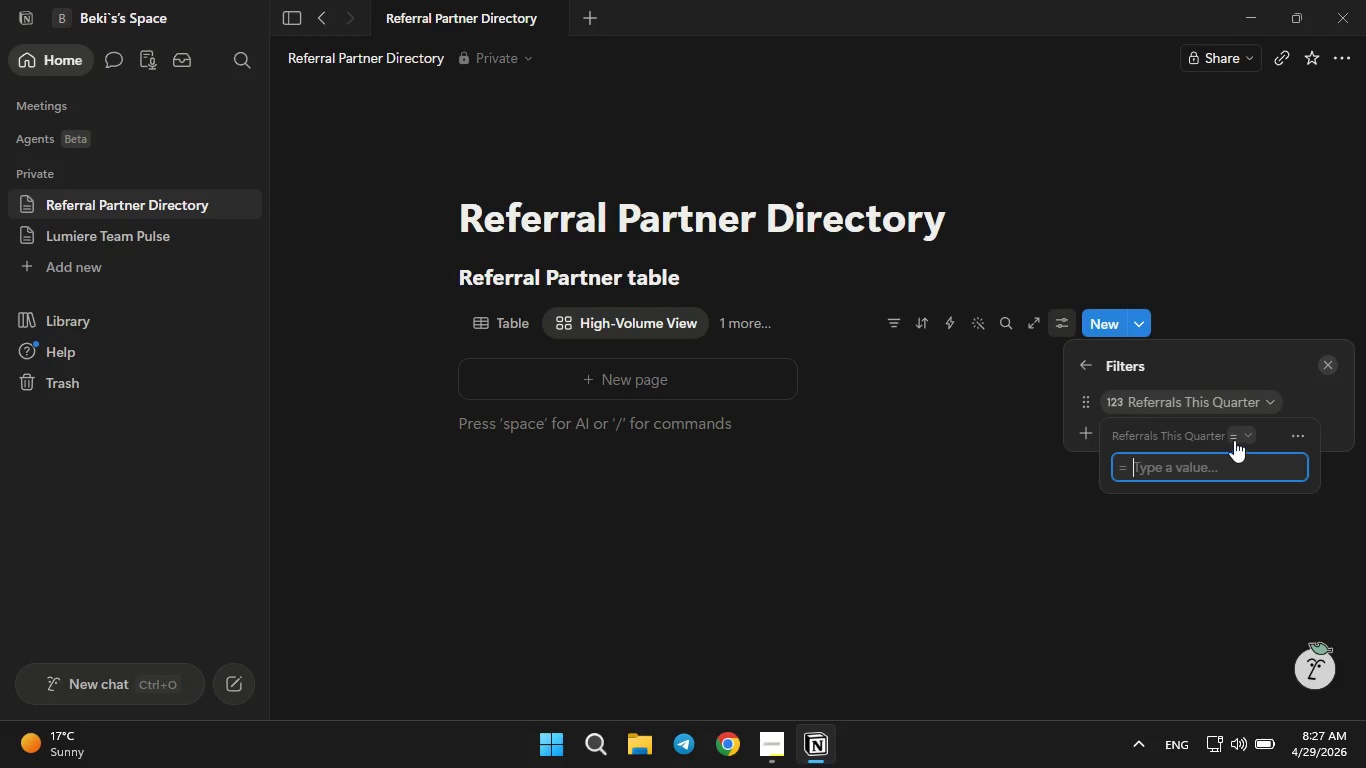 
left_click([1236, 439])
 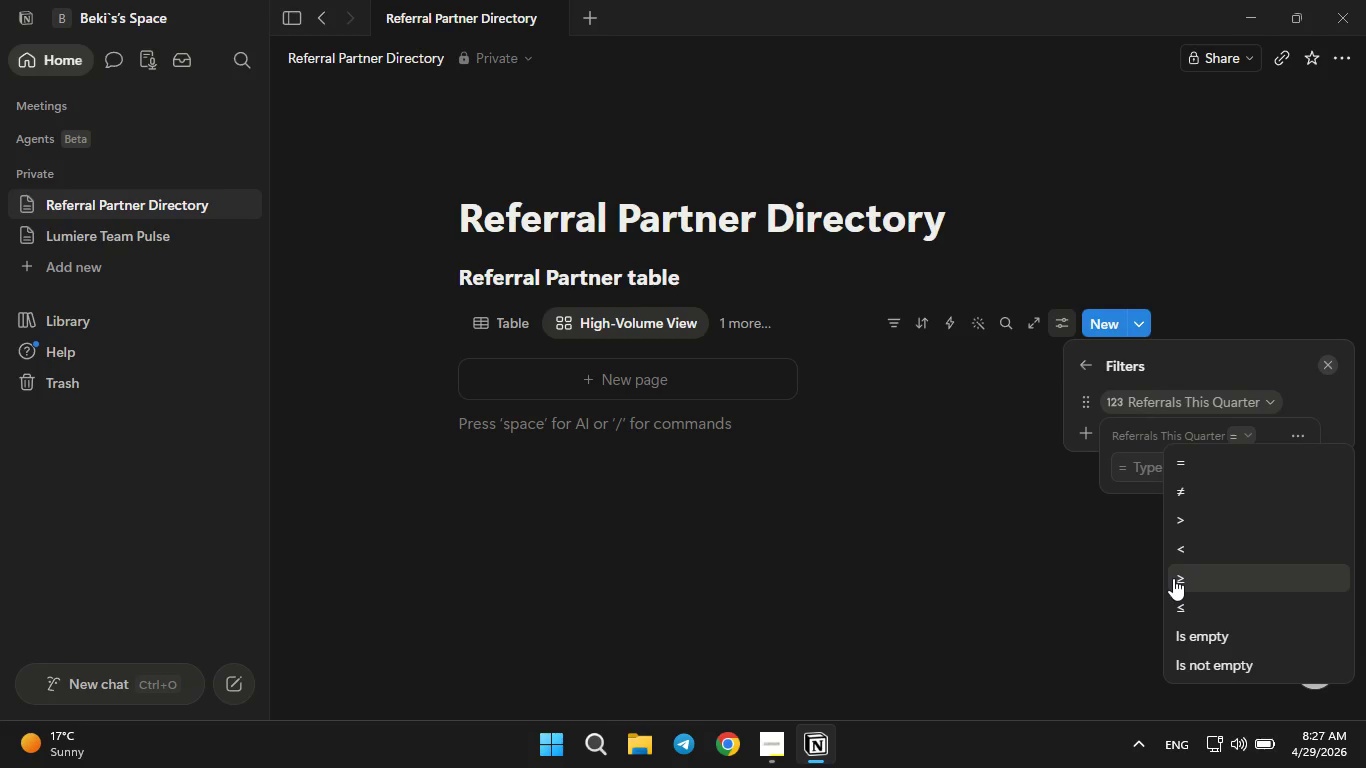 
wait(5.11)
 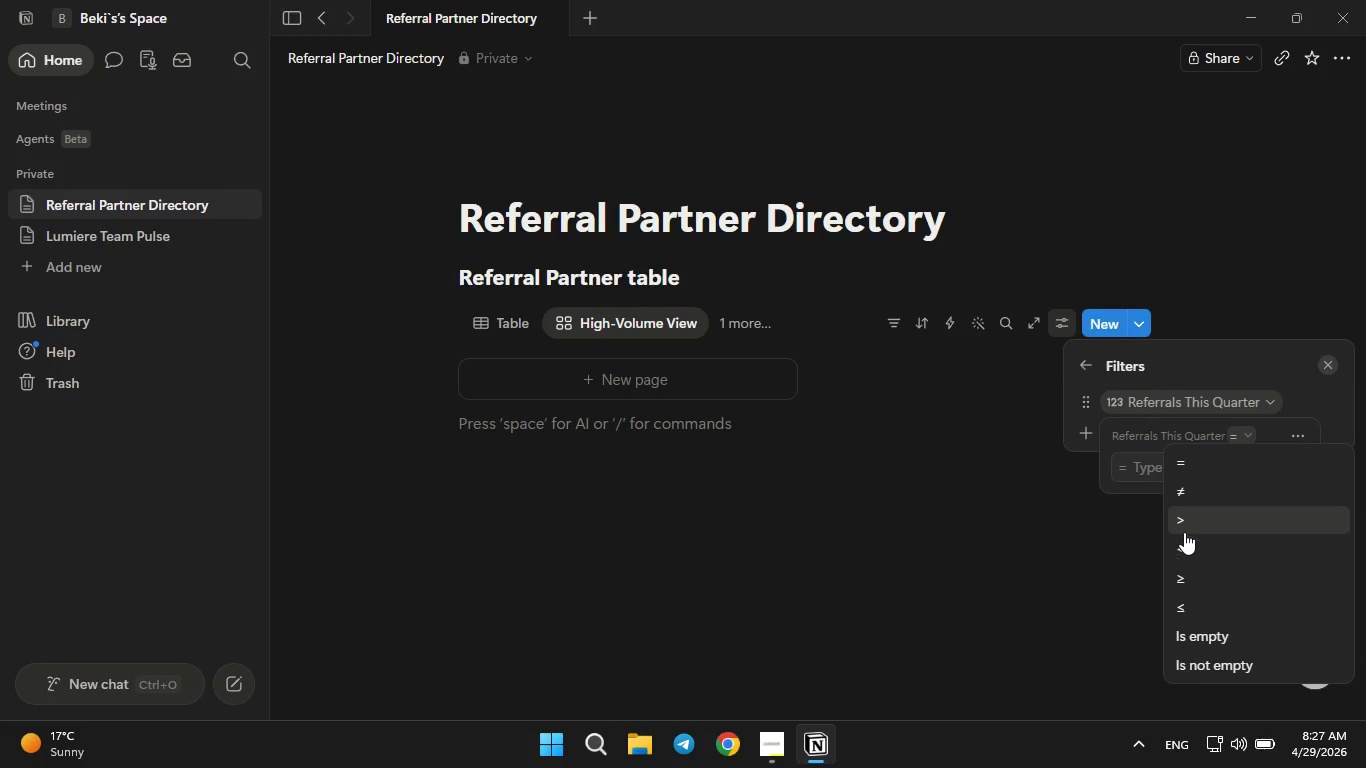 
left_click([1182, 525])
 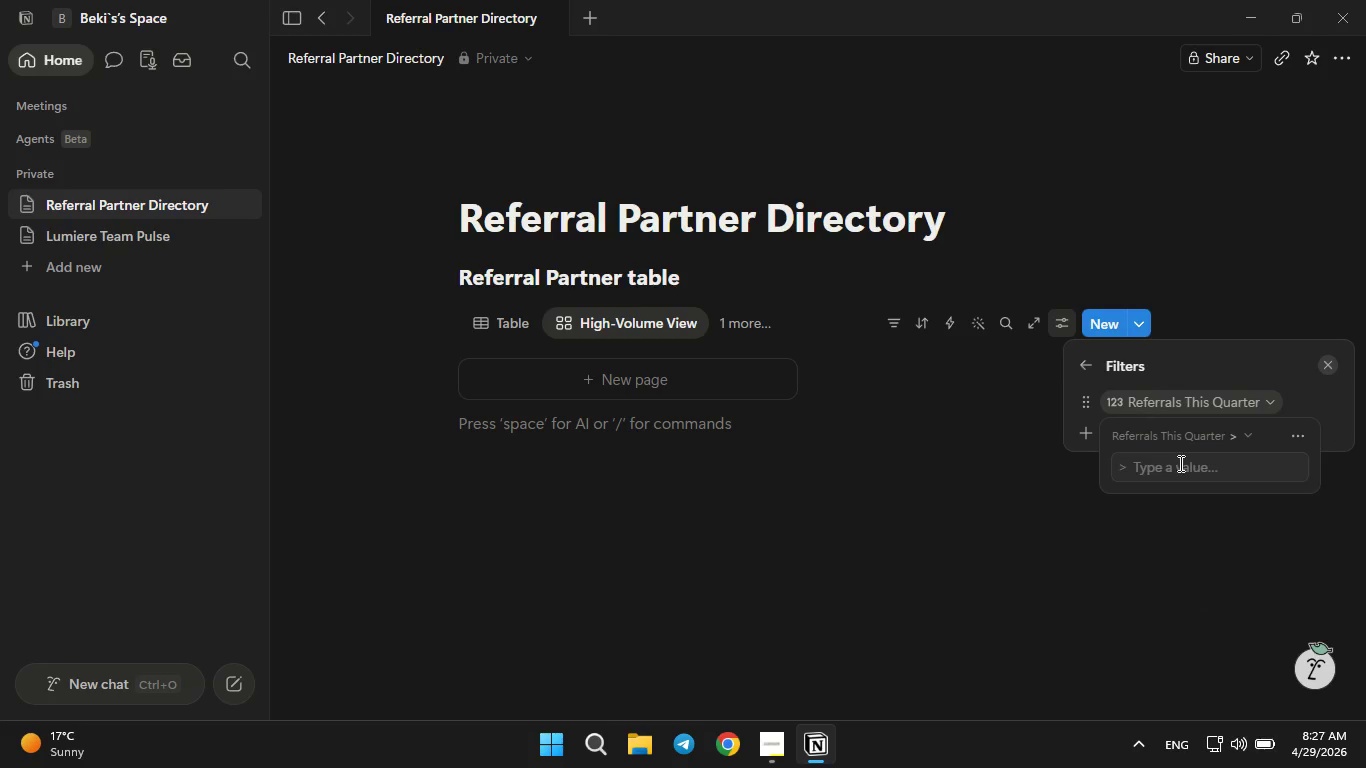 
left_click([1179, 463])
 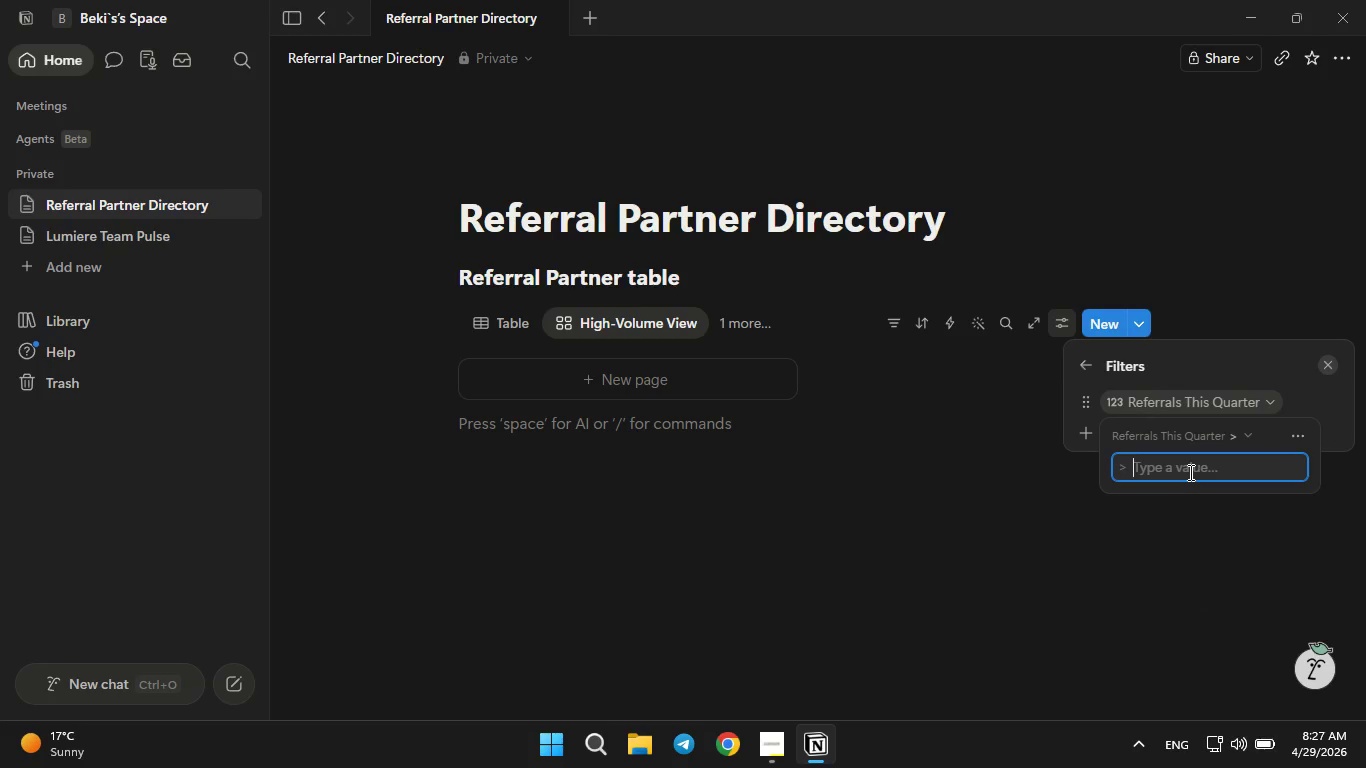 
key(5)
 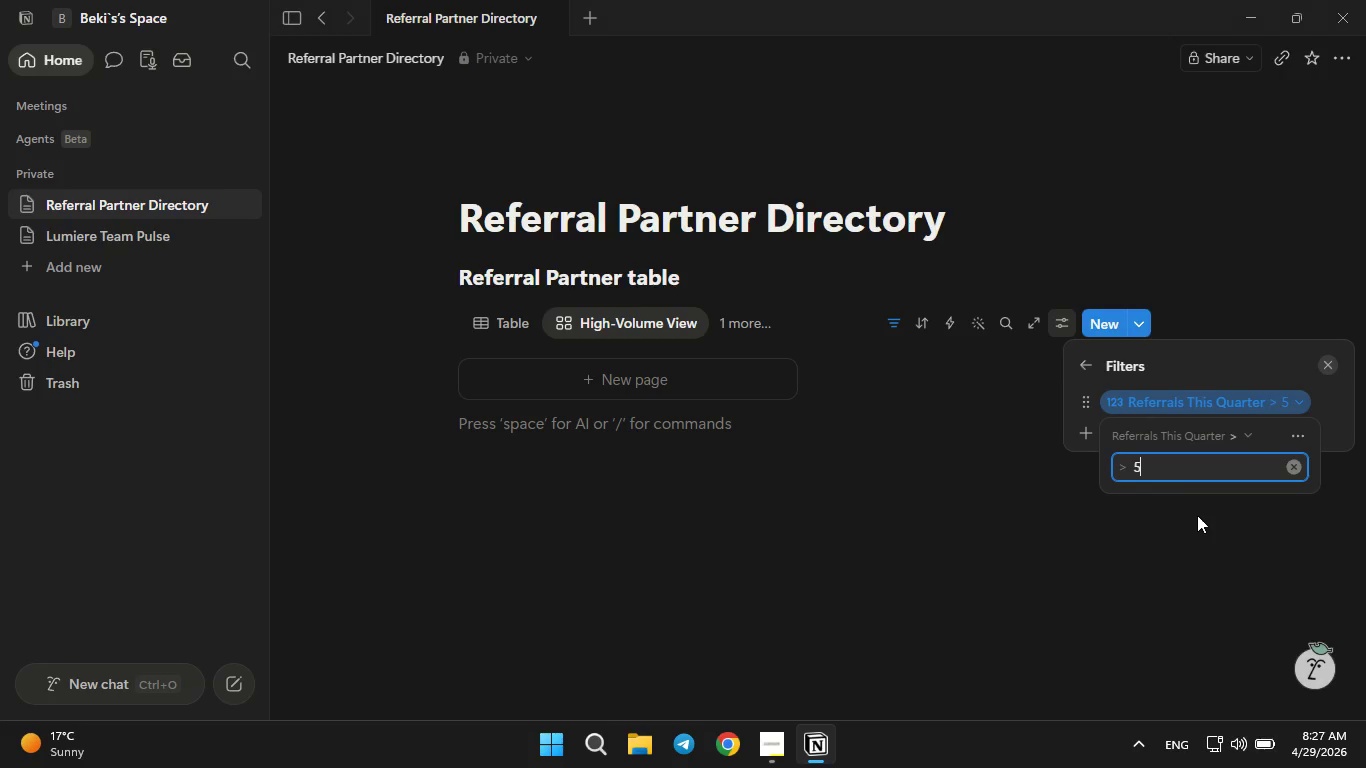 
left_click([1196, 551])
 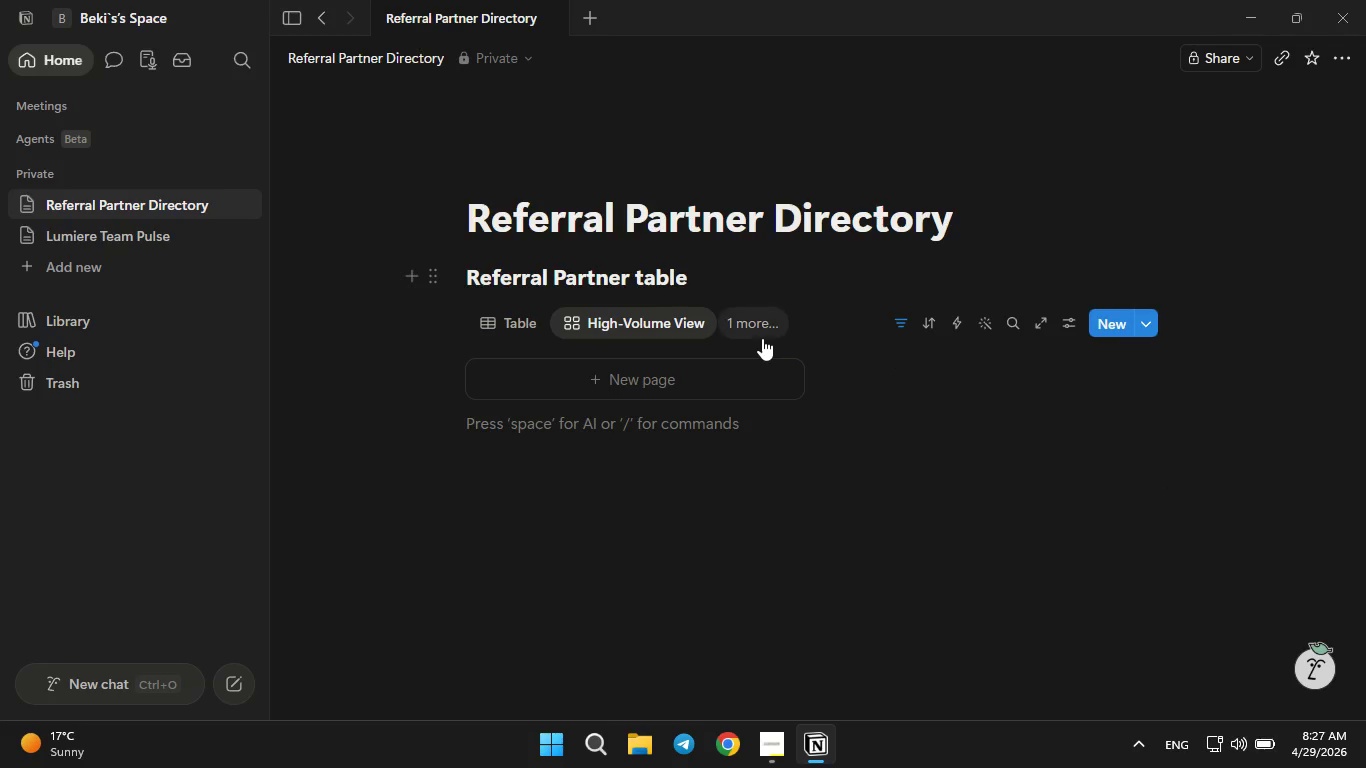 
left_click([751, 320])
 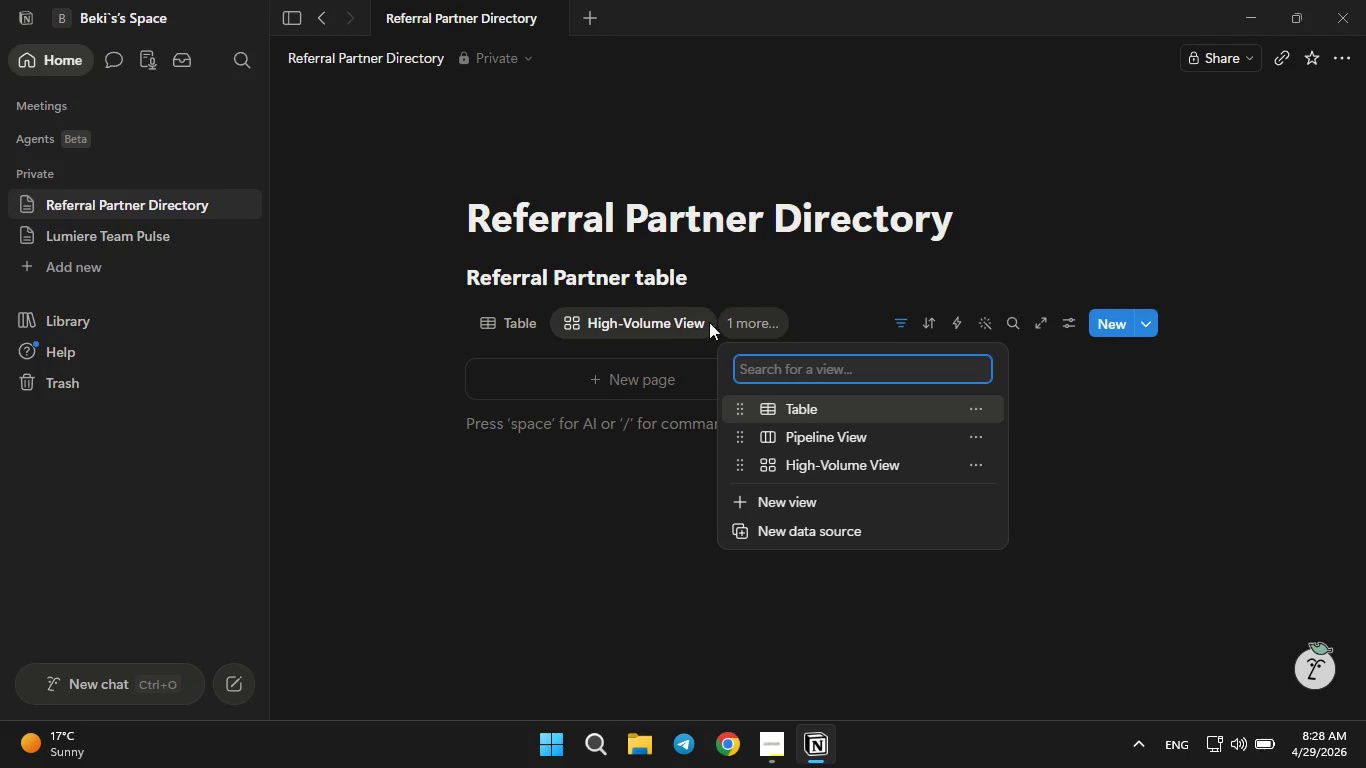 
wait(5.48)
 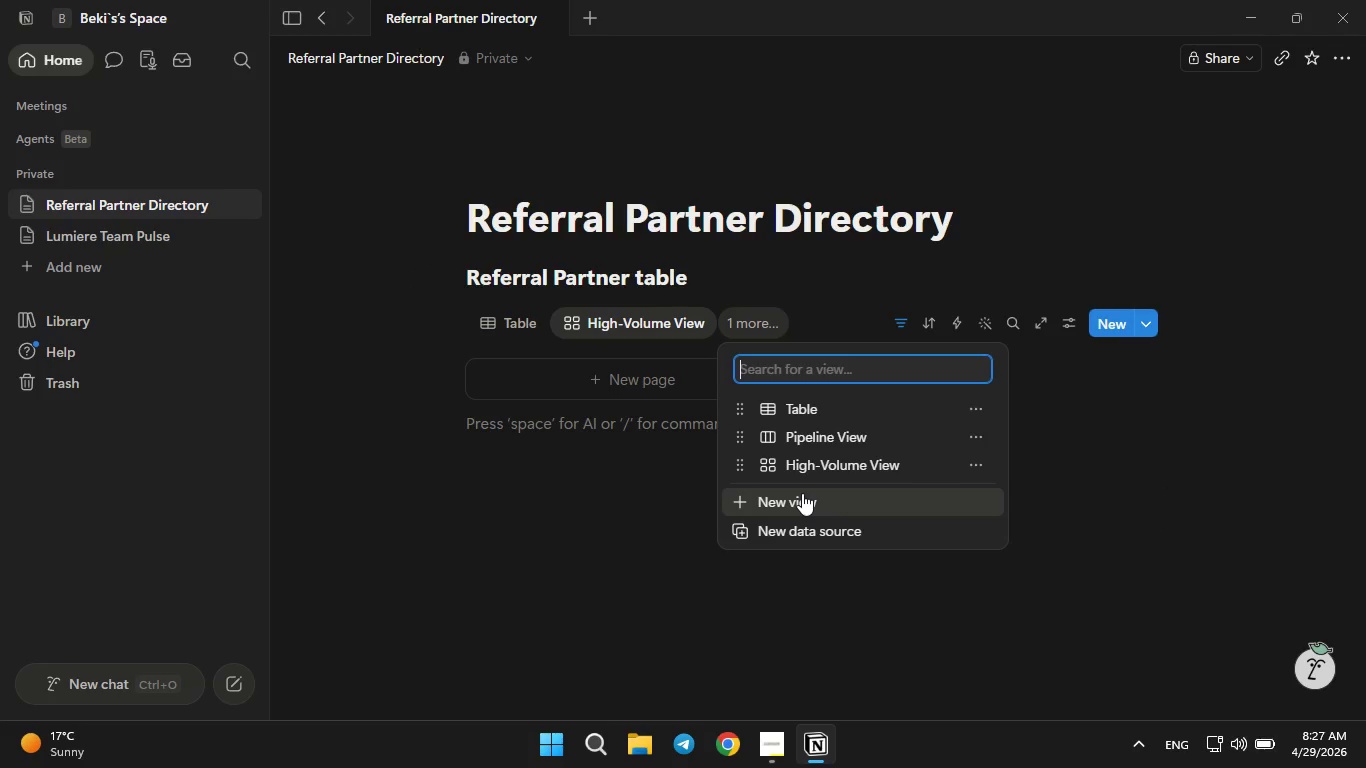 
left_click([809, 460])
 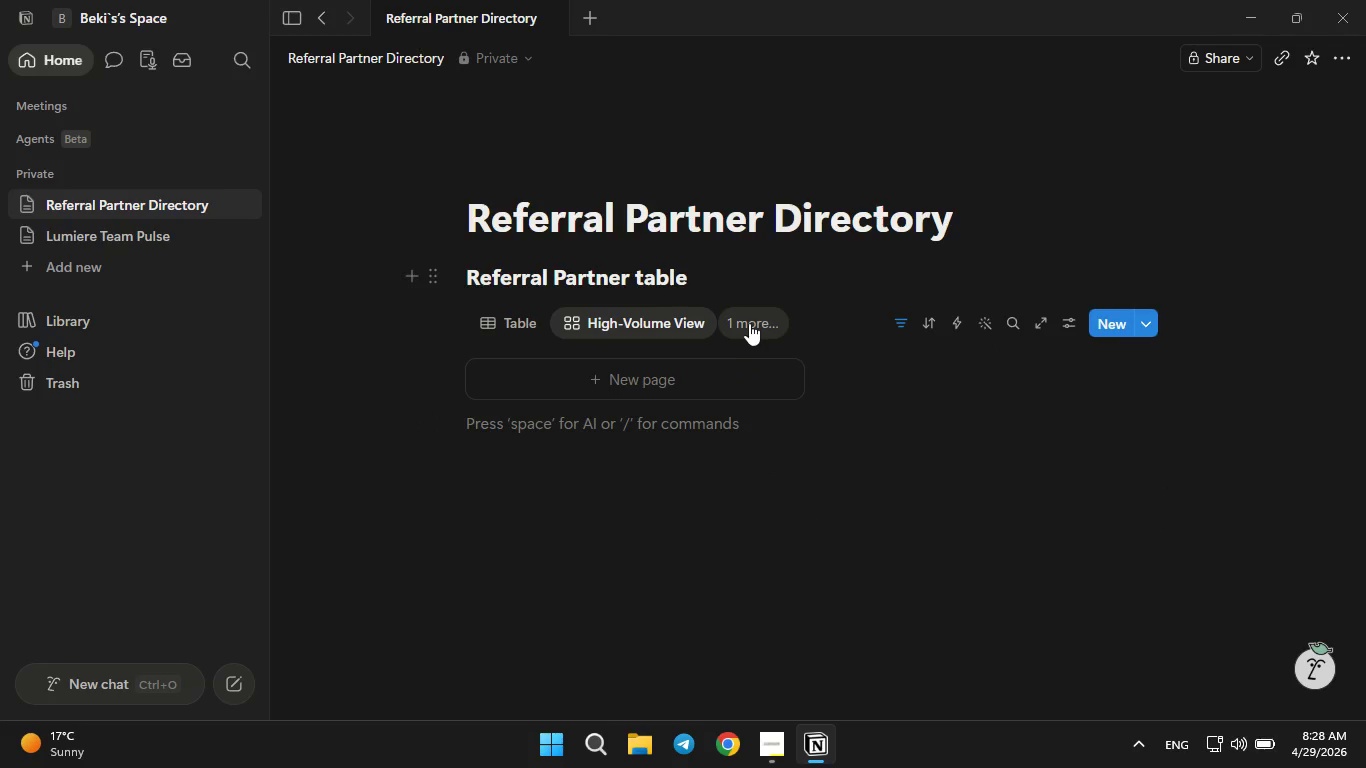 
left_click([749, 323])
 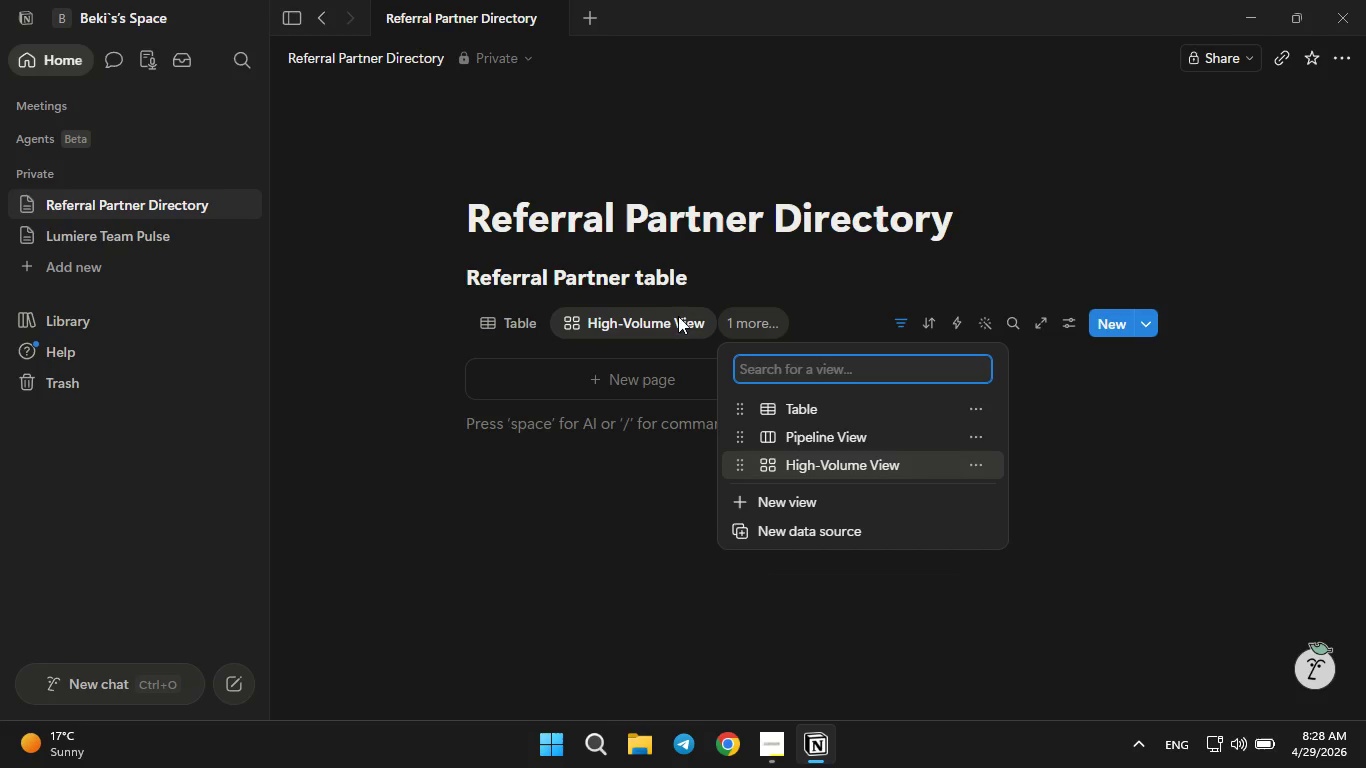 
left_click([661, 312])
 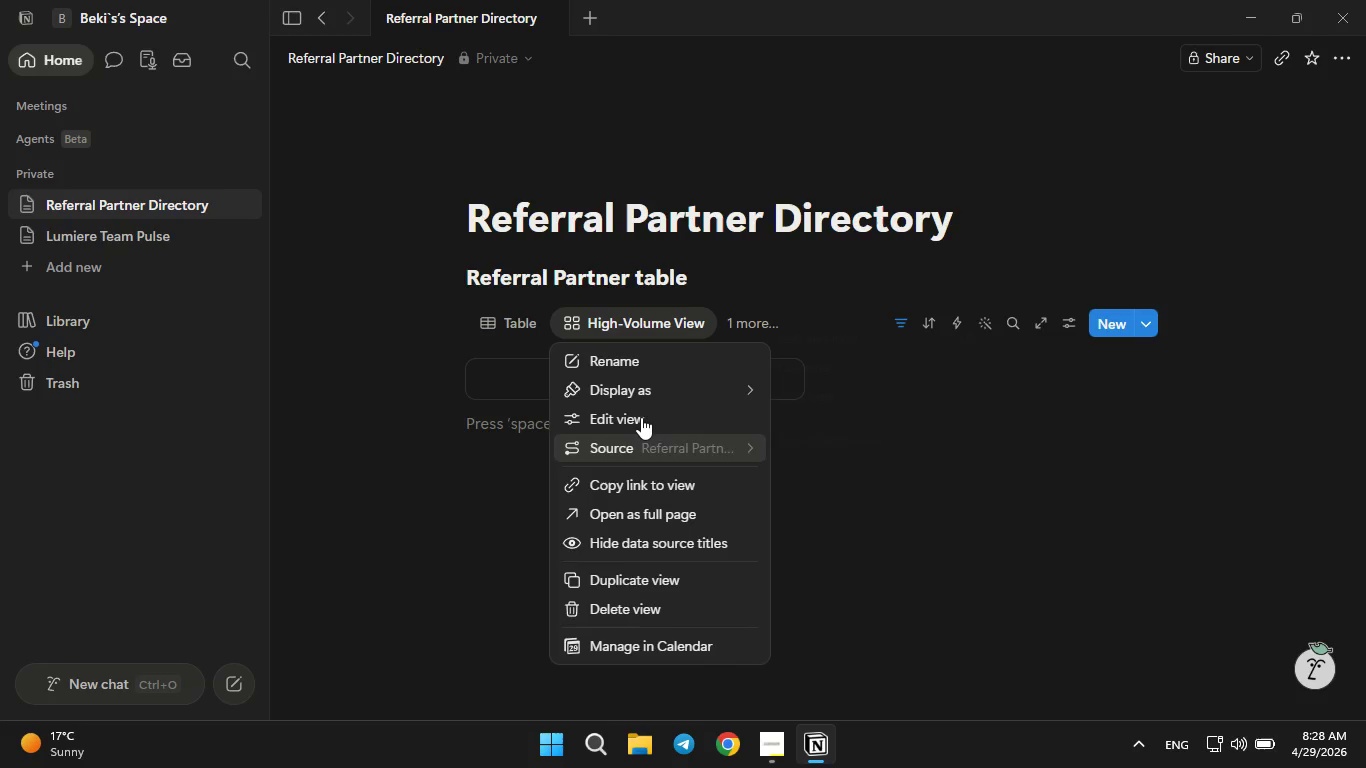 
left_click([642, 413])
 